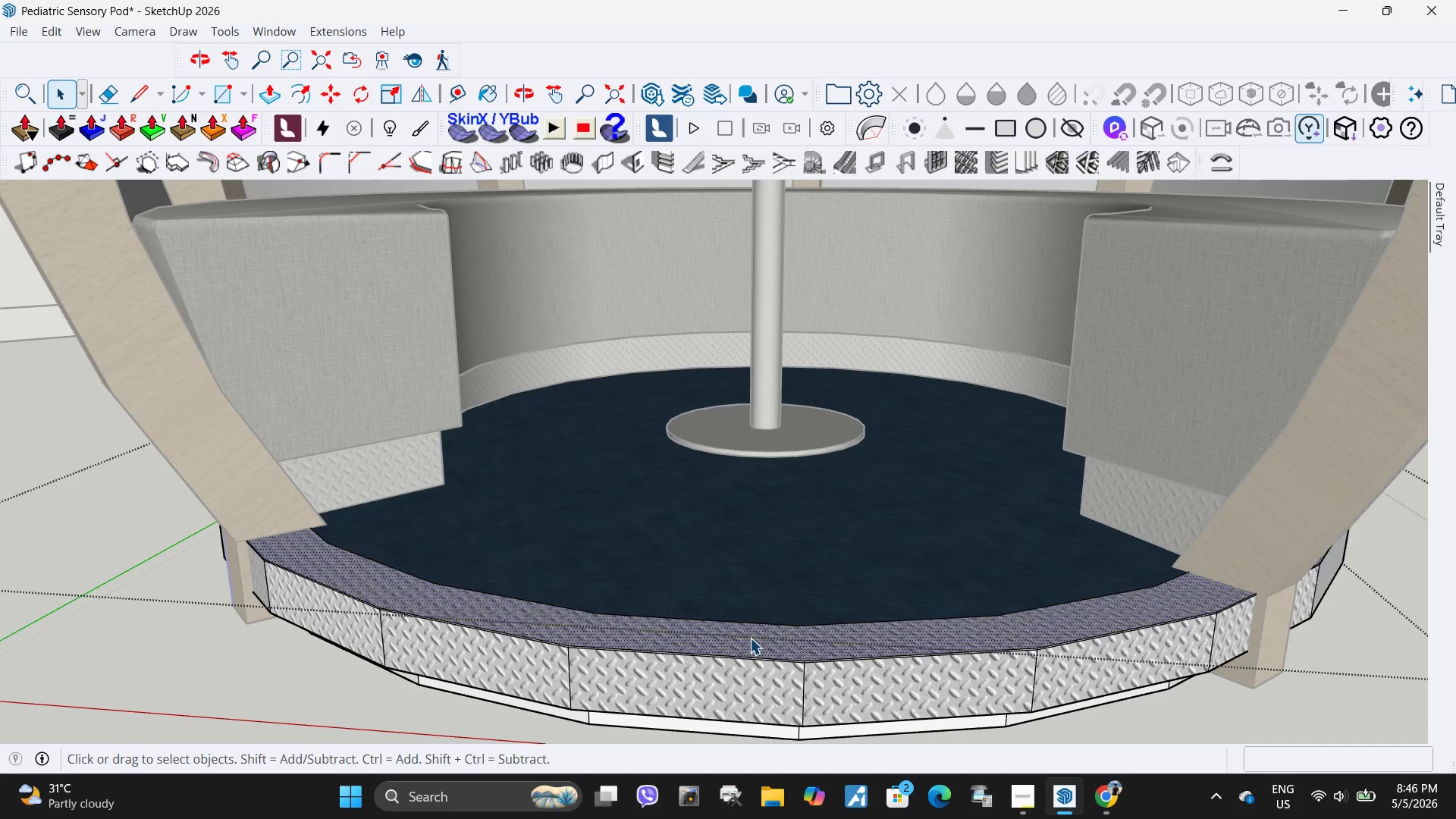 
scroll: coordinate [745, 624], scroll_direction: down, amount: 5.0
 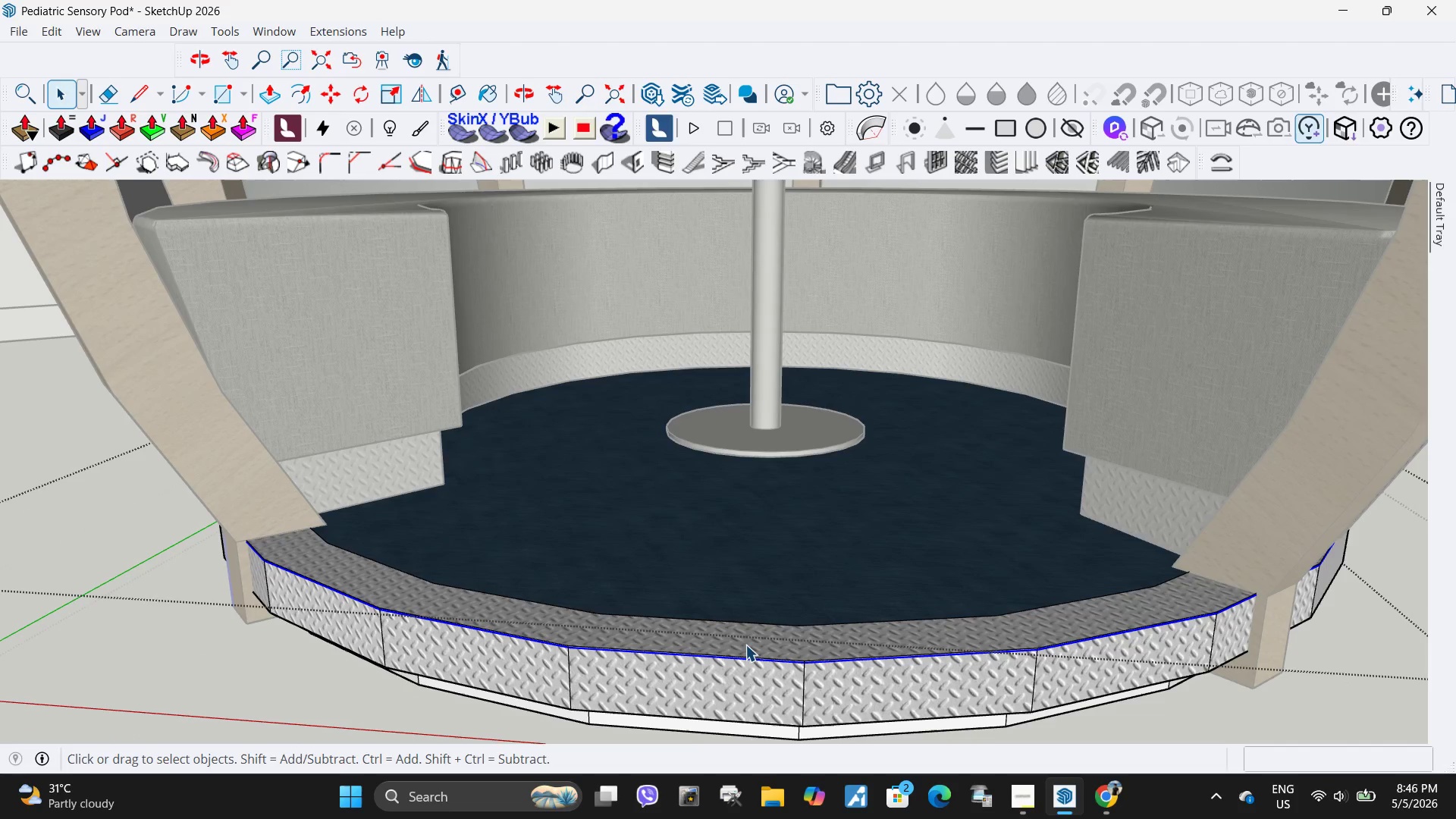 
key(P)
 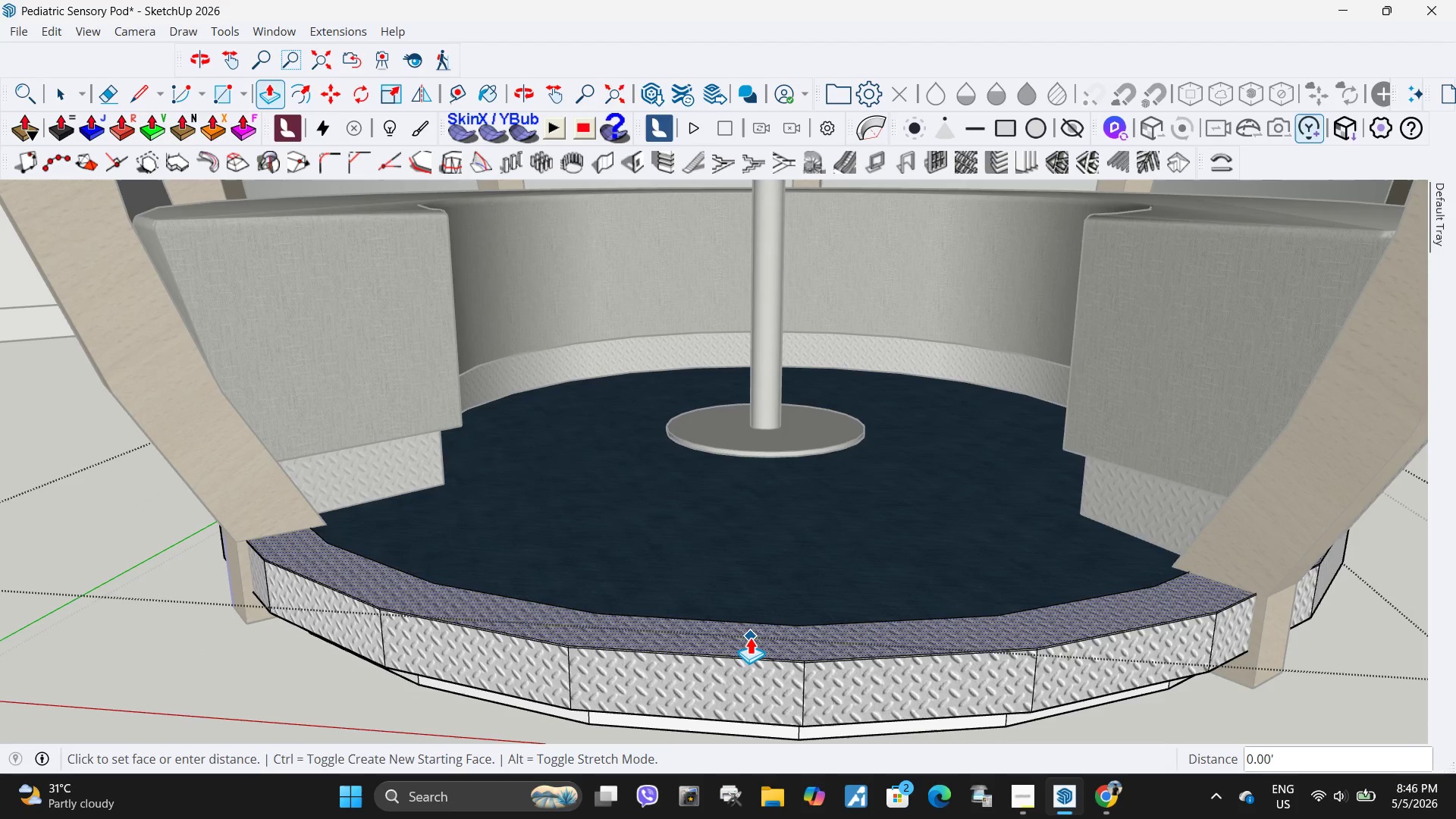 
left_click([750, 637])
 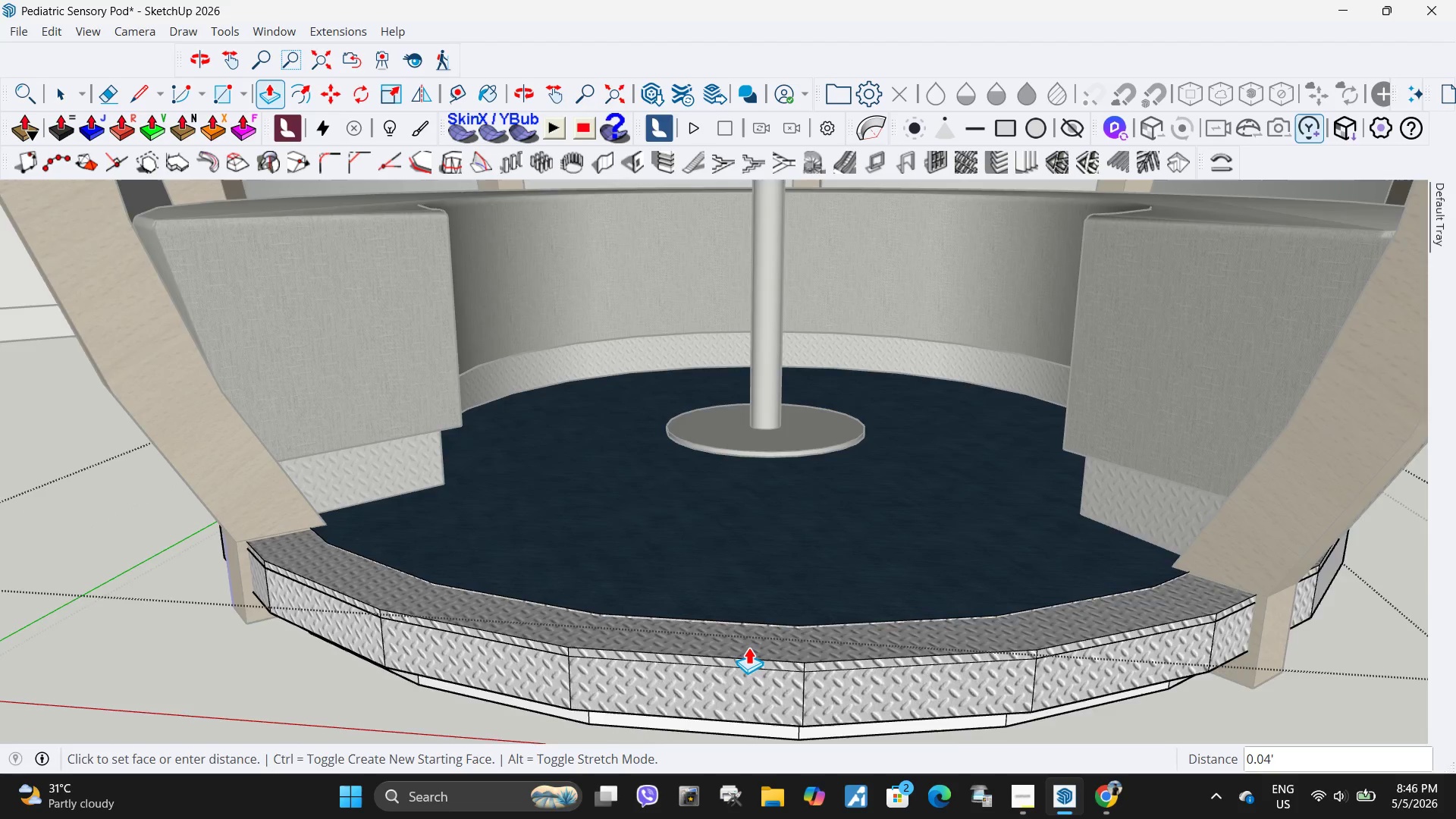 
scroll: coordinate [748, 647], scroll_direction: up, amount: 4.0
 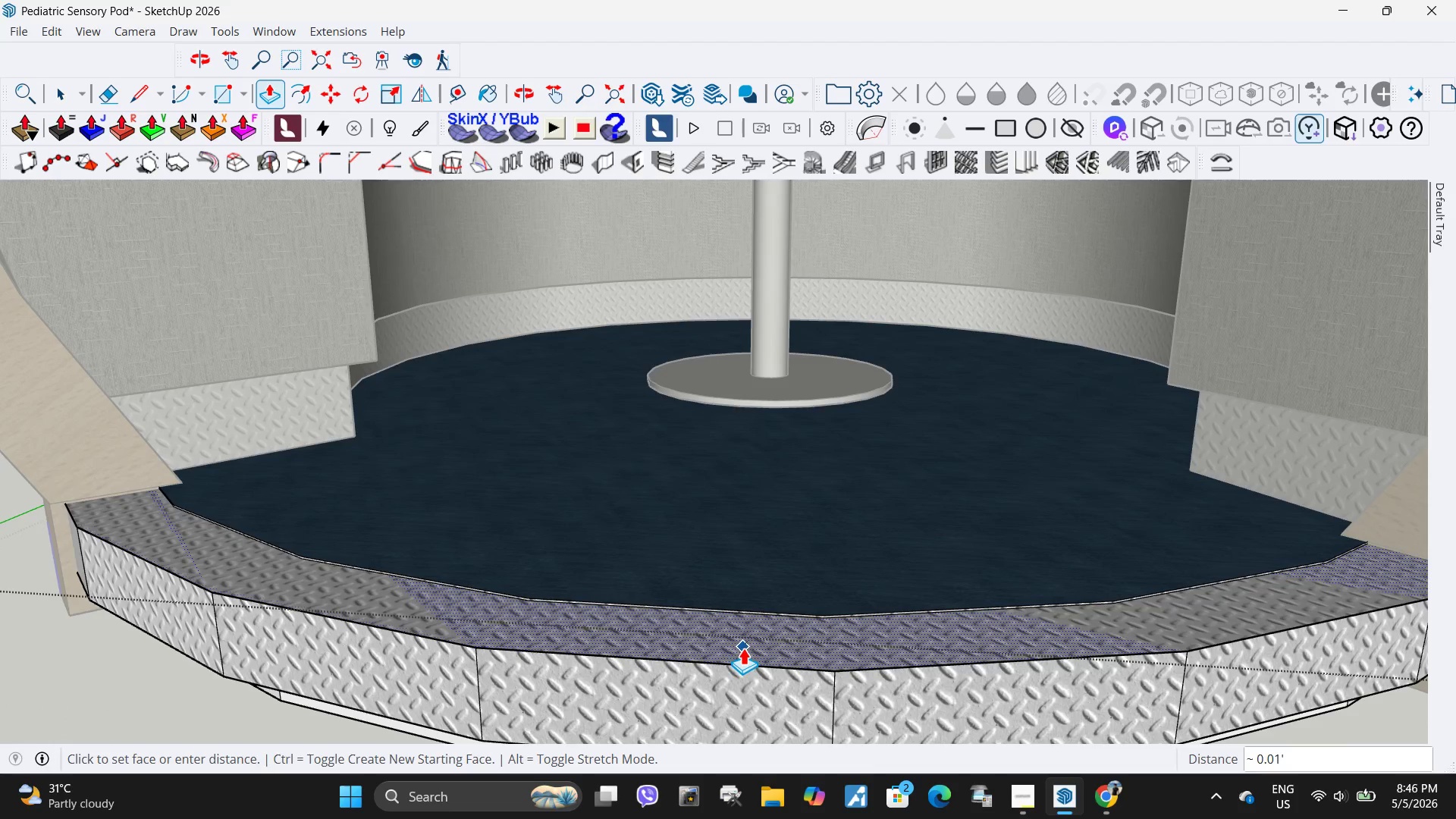 
left_click([743, 643])
 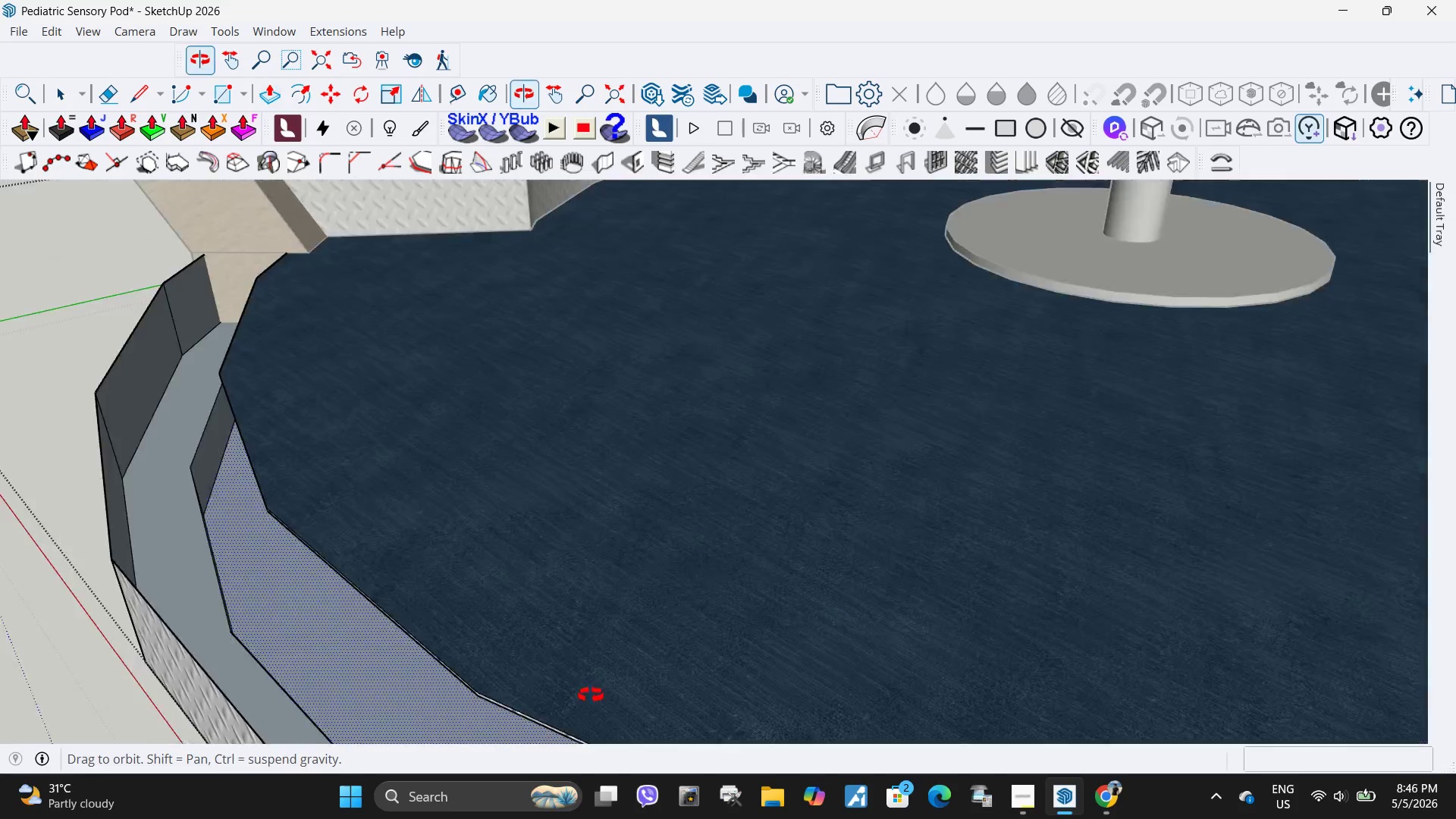 
scroll: coordinate [743, 644], scroll_direction: up, amount: 6.0
 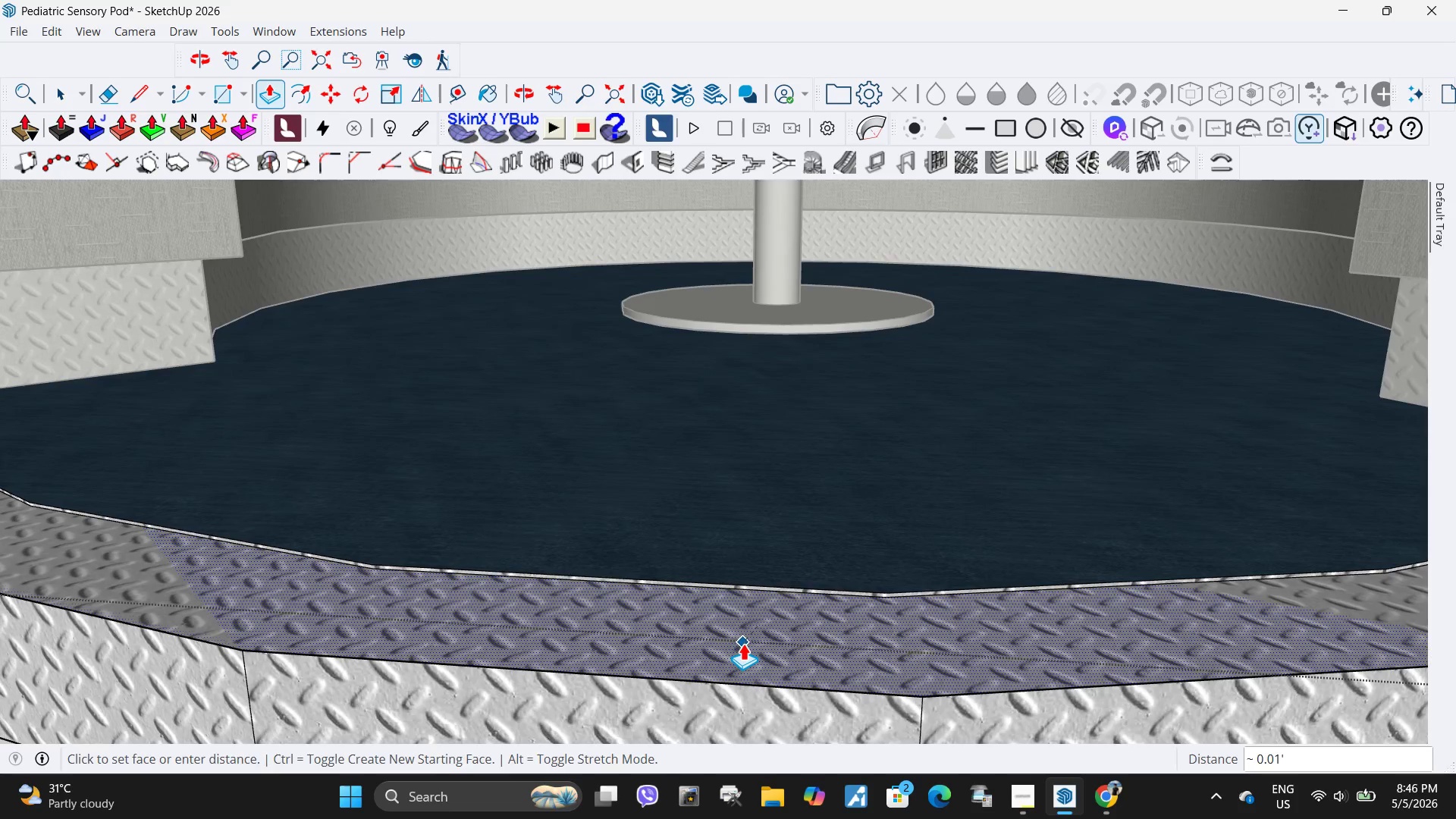 
key(Control+ControlLeft)
 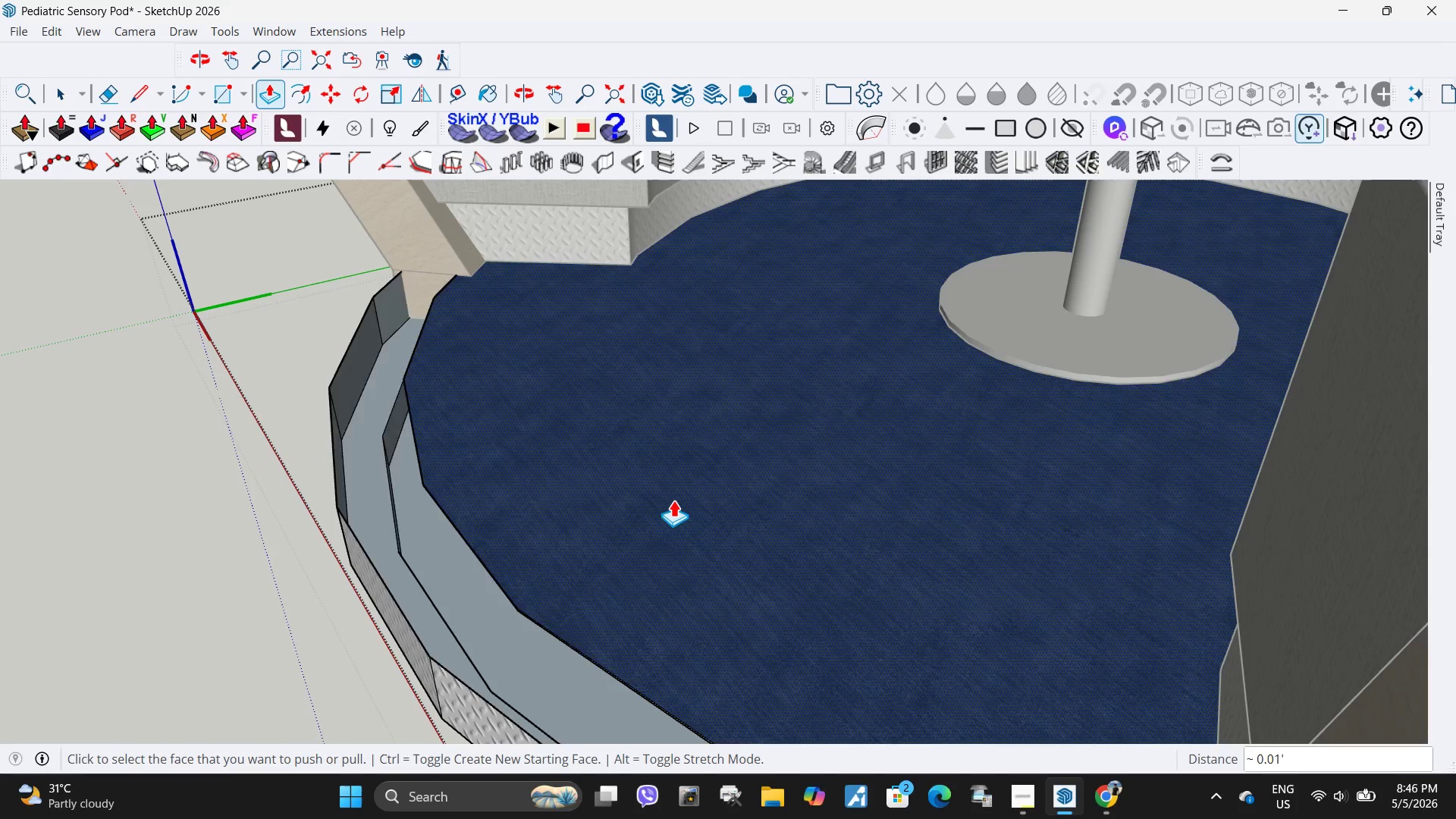 
key(Control+Z)
 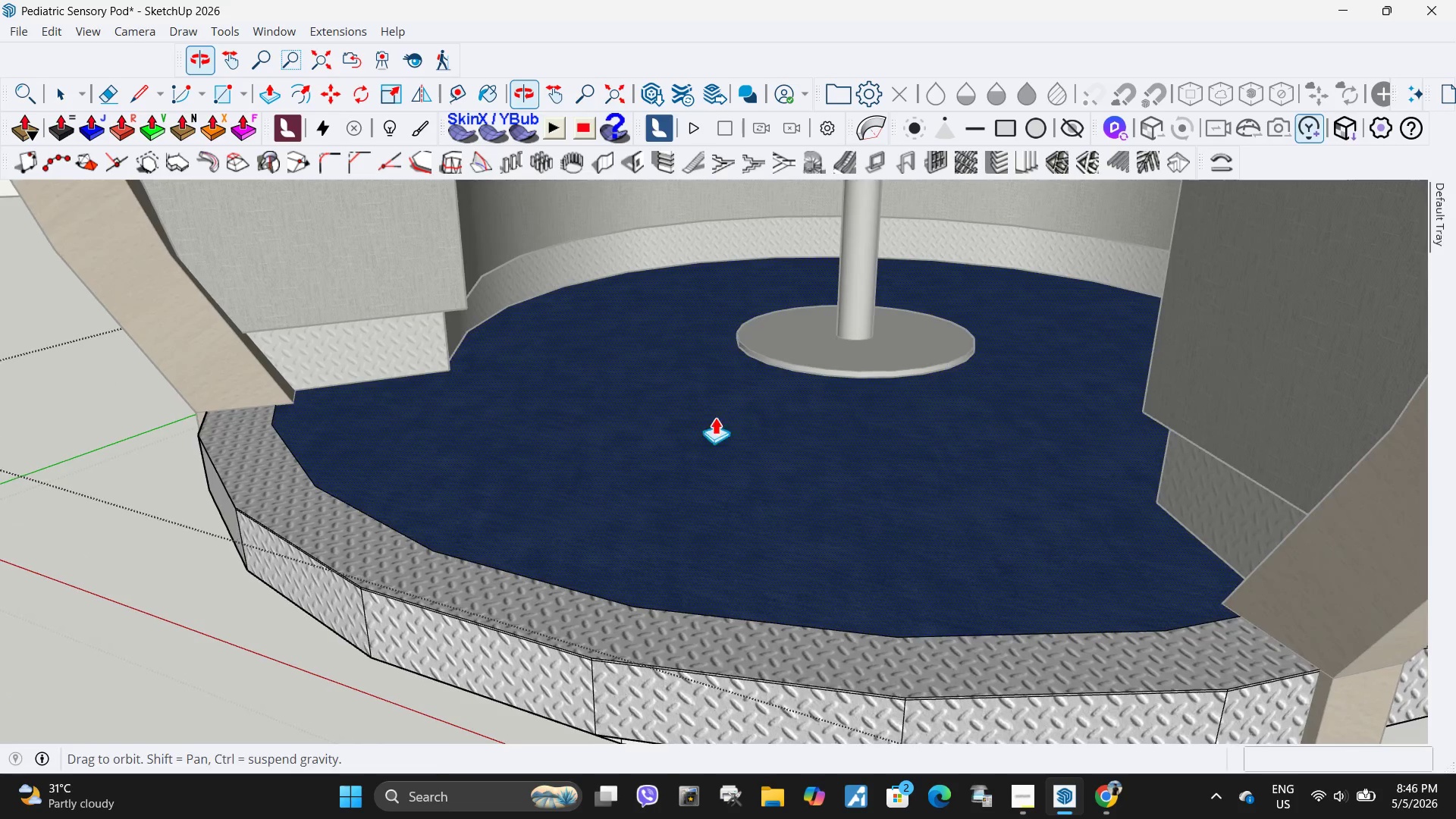 
scroll: coordinate [673, 500], scroll_direction: down, amount: 5.0
 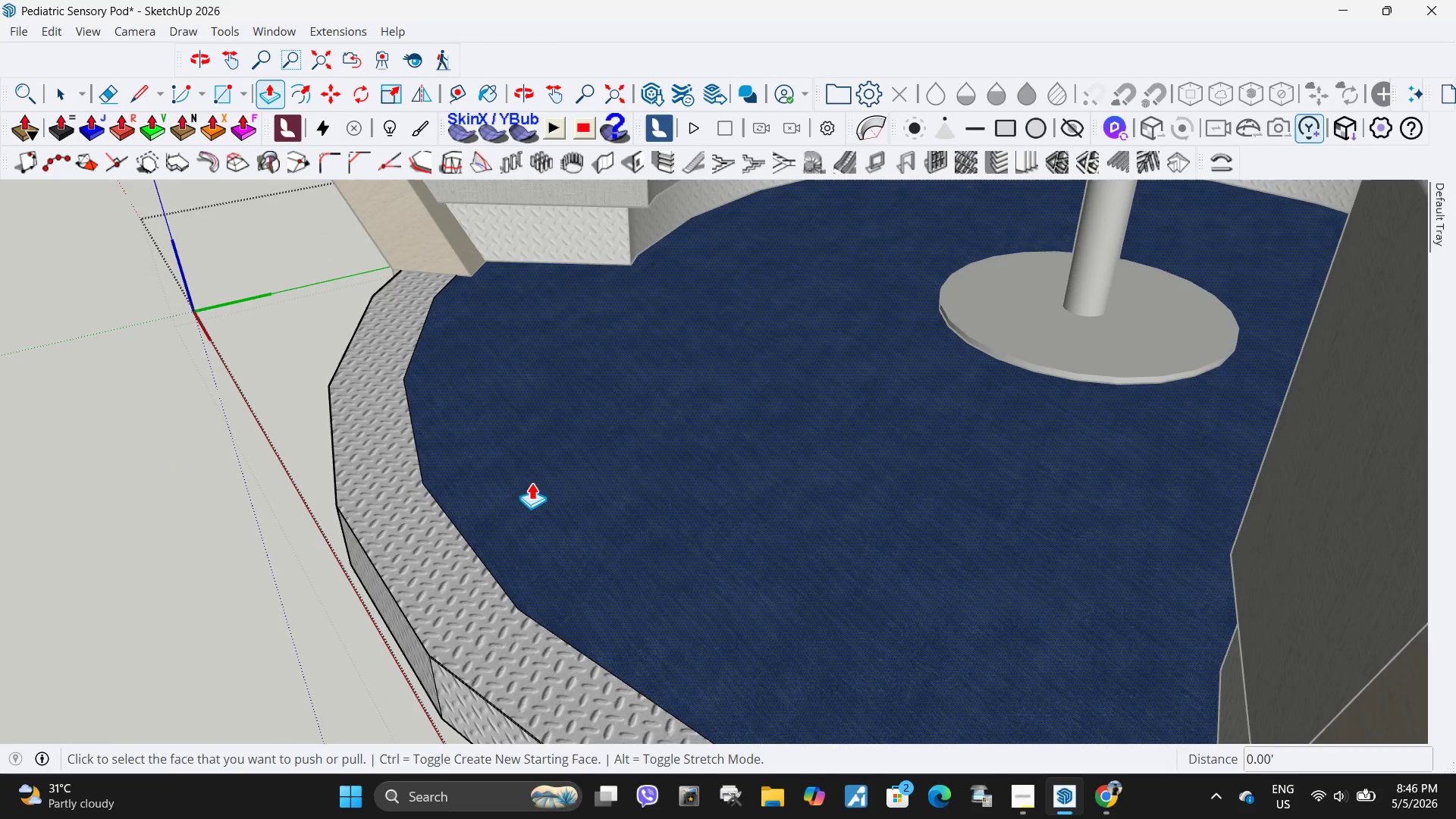 
left_click([741, 532])
 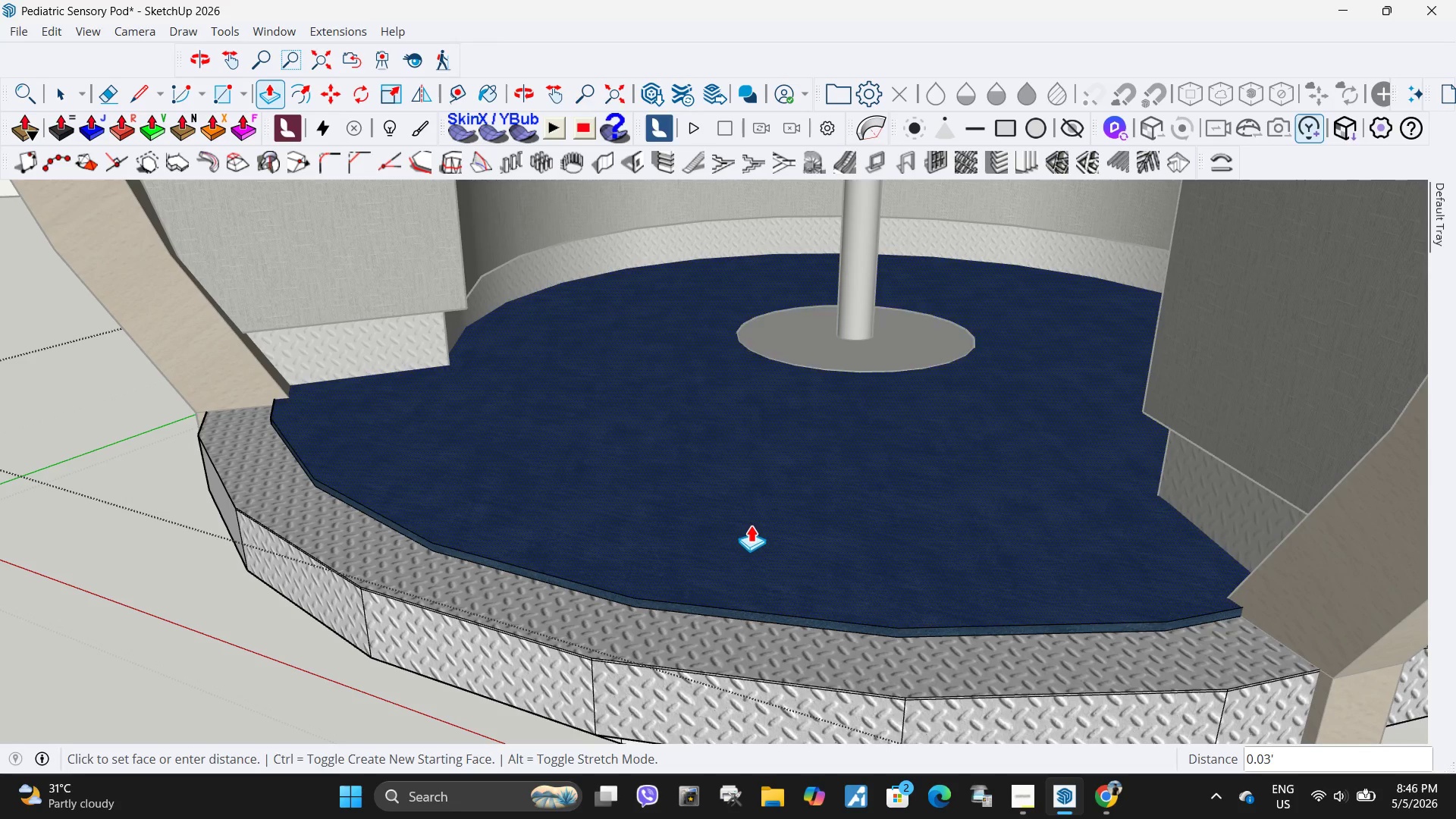 
wait(6.8)
 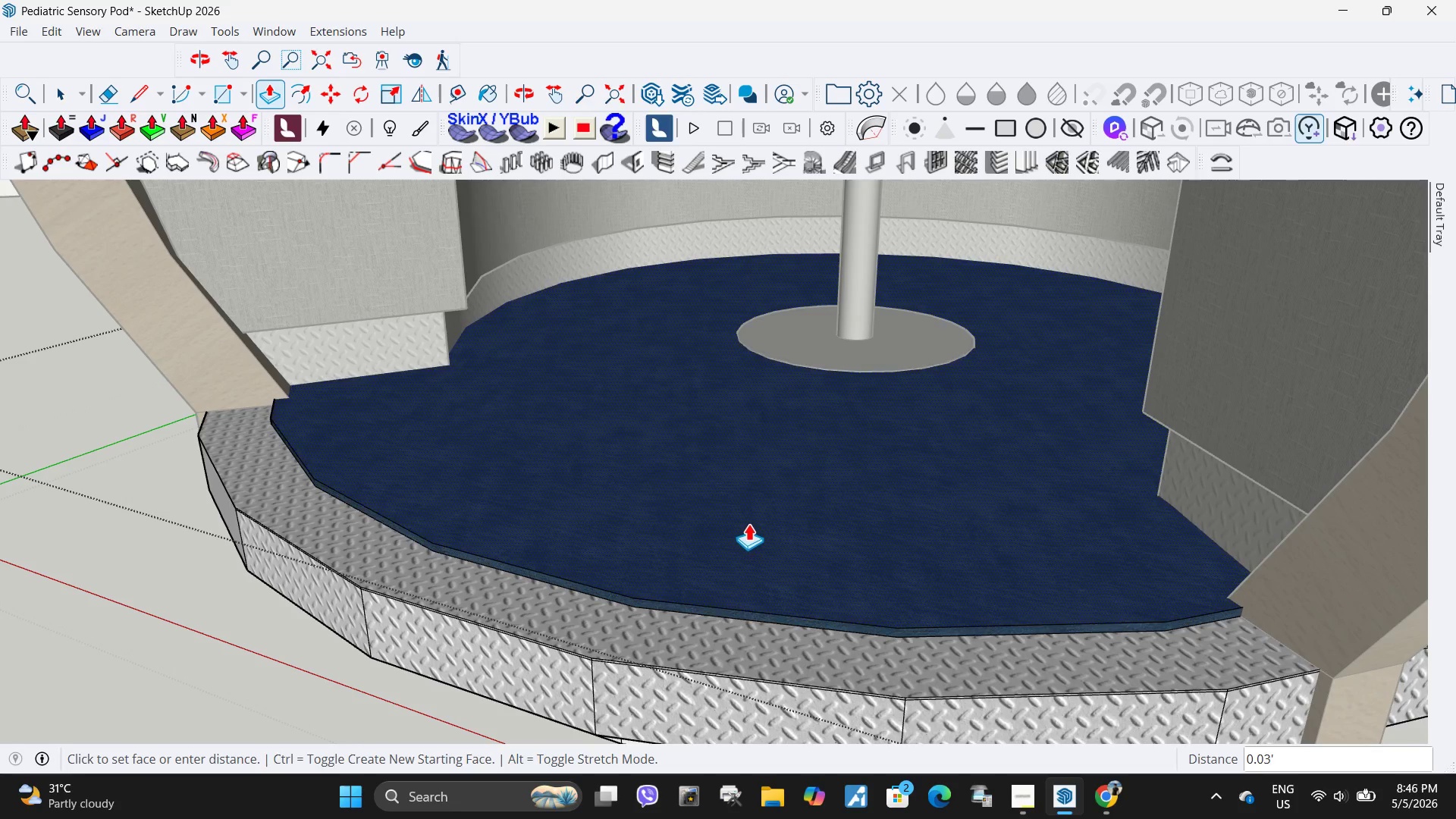 
key(Escape)
 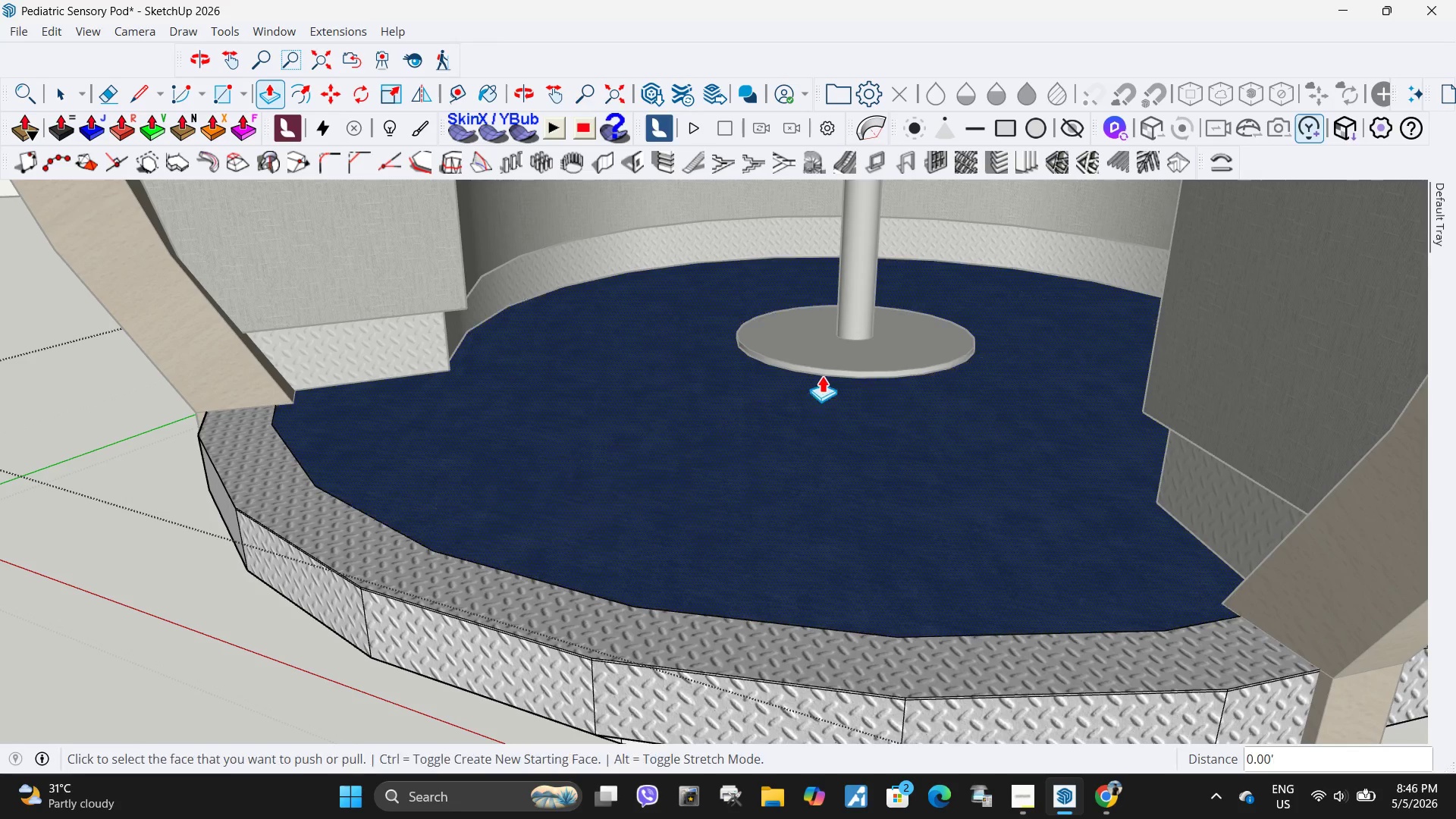 
left_click([852, 425])
 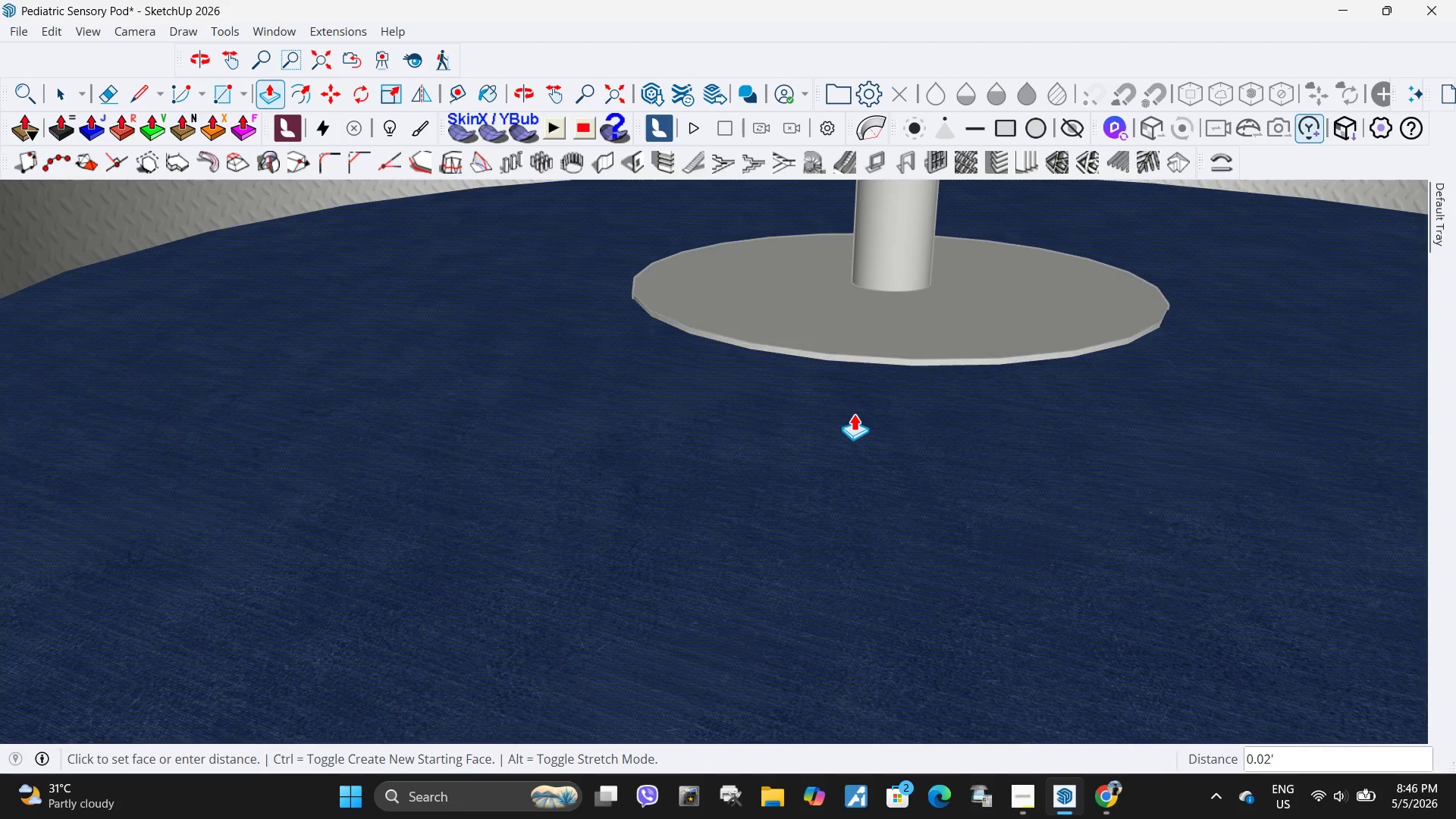 
scroll: coordinate [827, 390], scroll_direction: up, amount: 9.0
 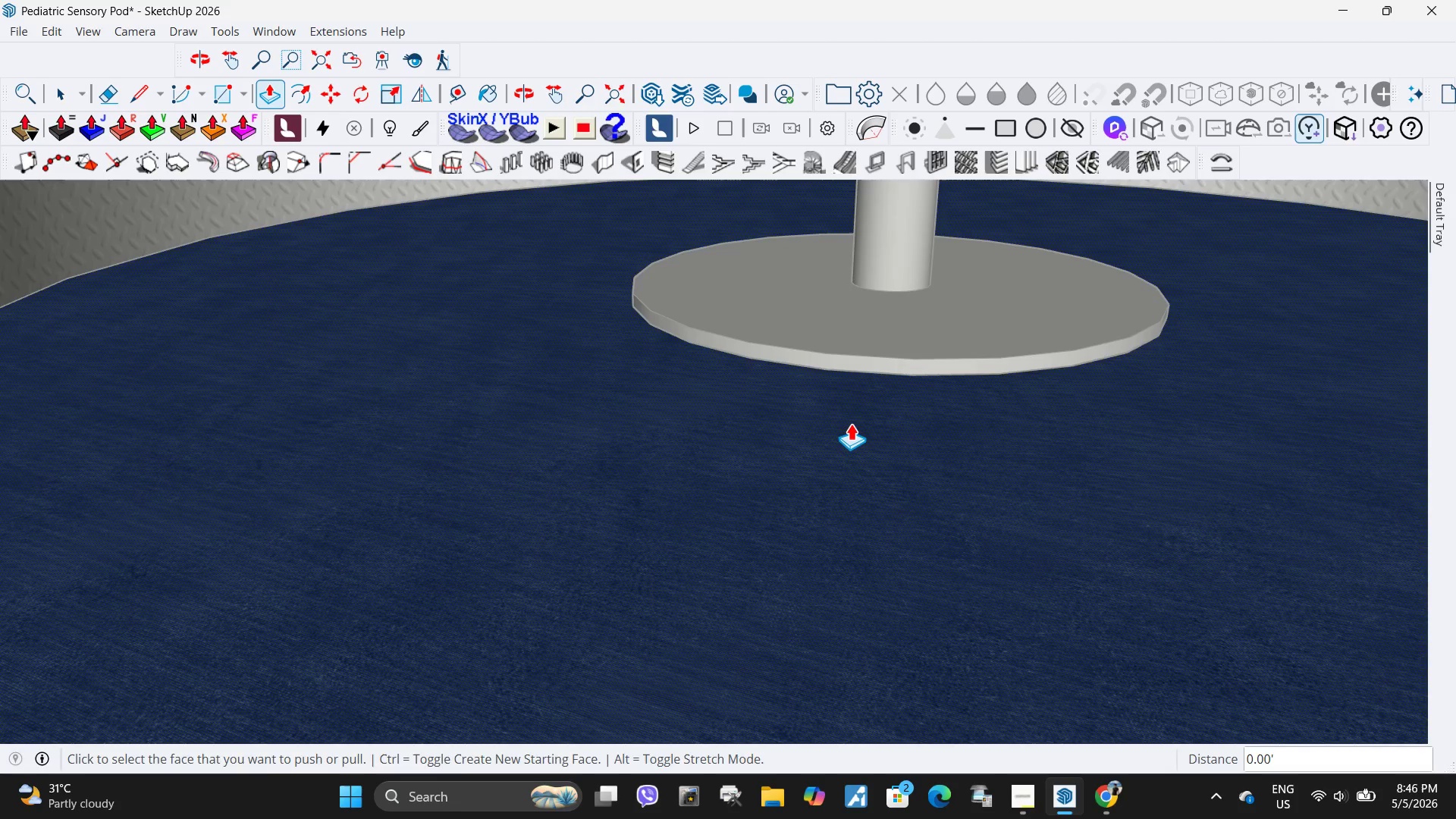 
left_click([854, 413])
 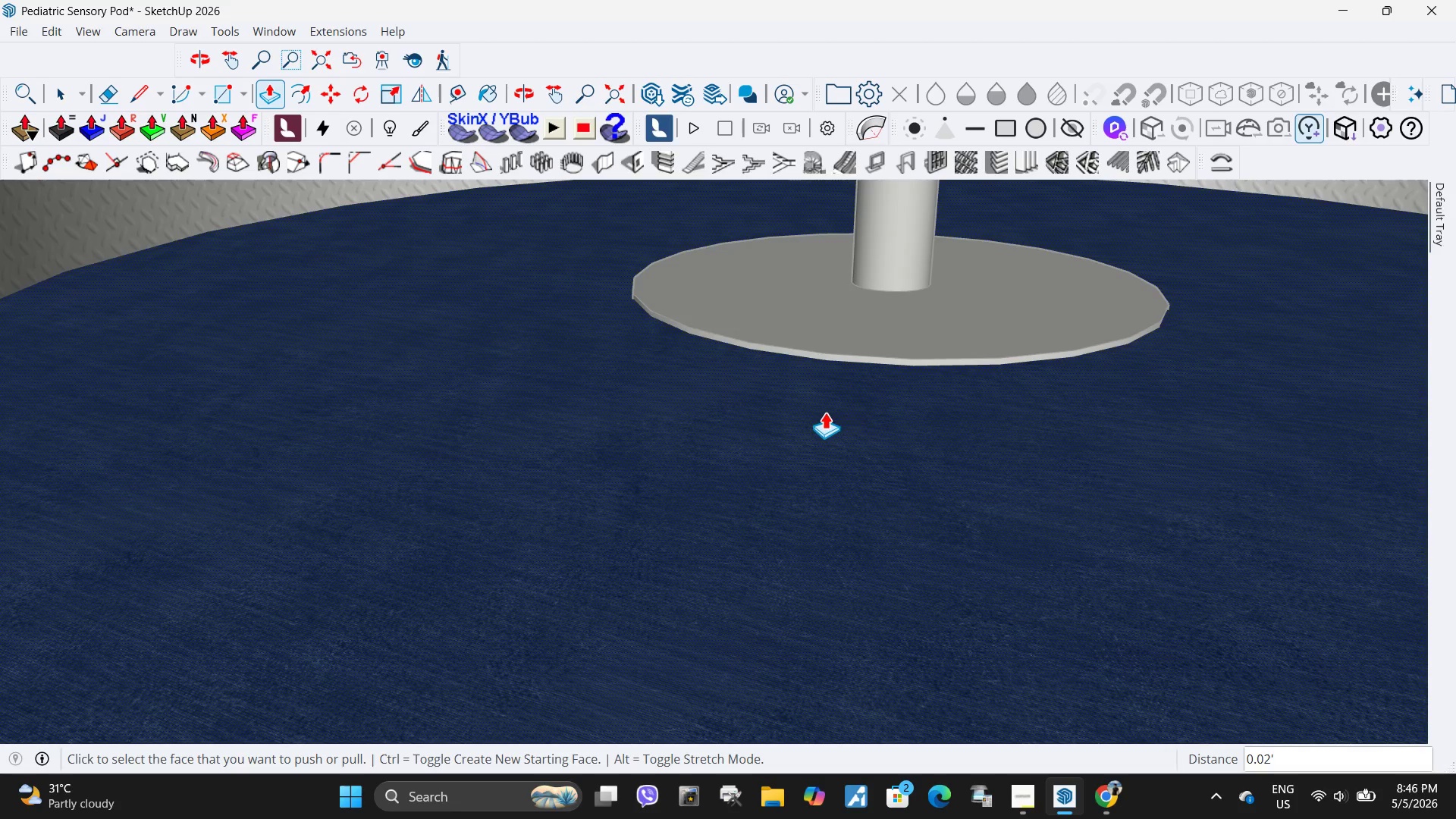 
key(Space)
 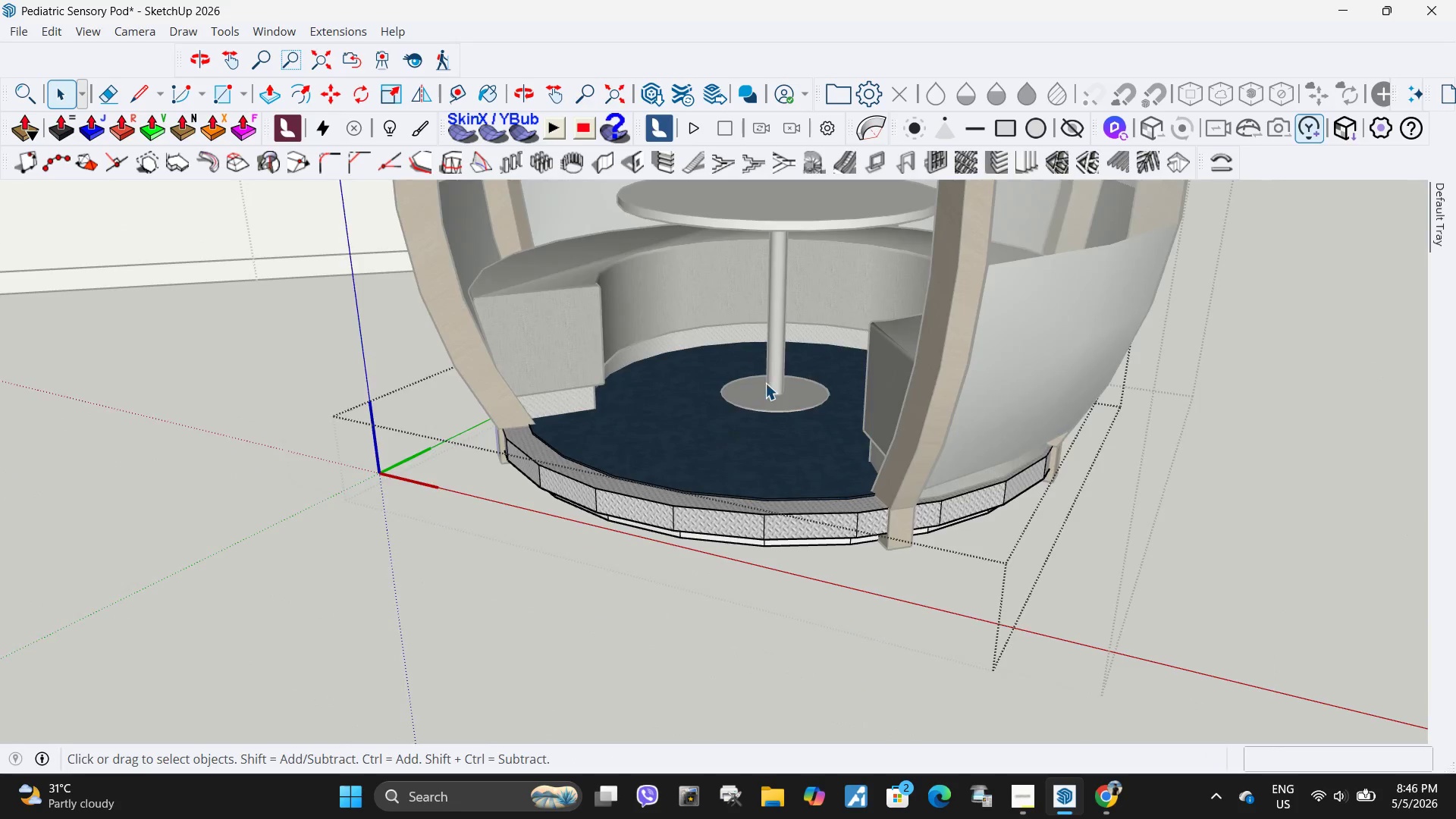 
key(Escape)
 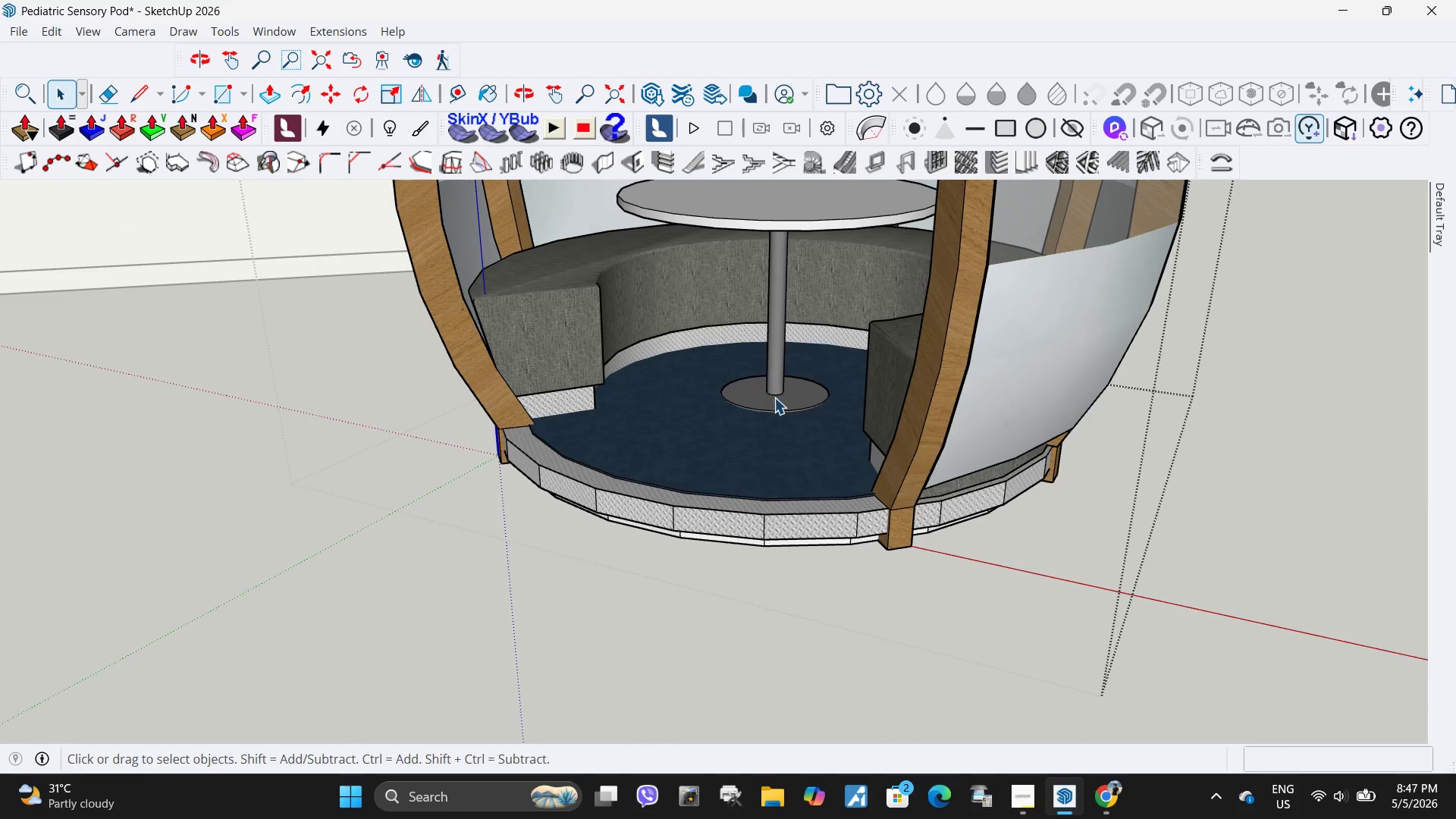 
scroll: coordinate [716, 453], scroll_direction: down, amount: 20.0
 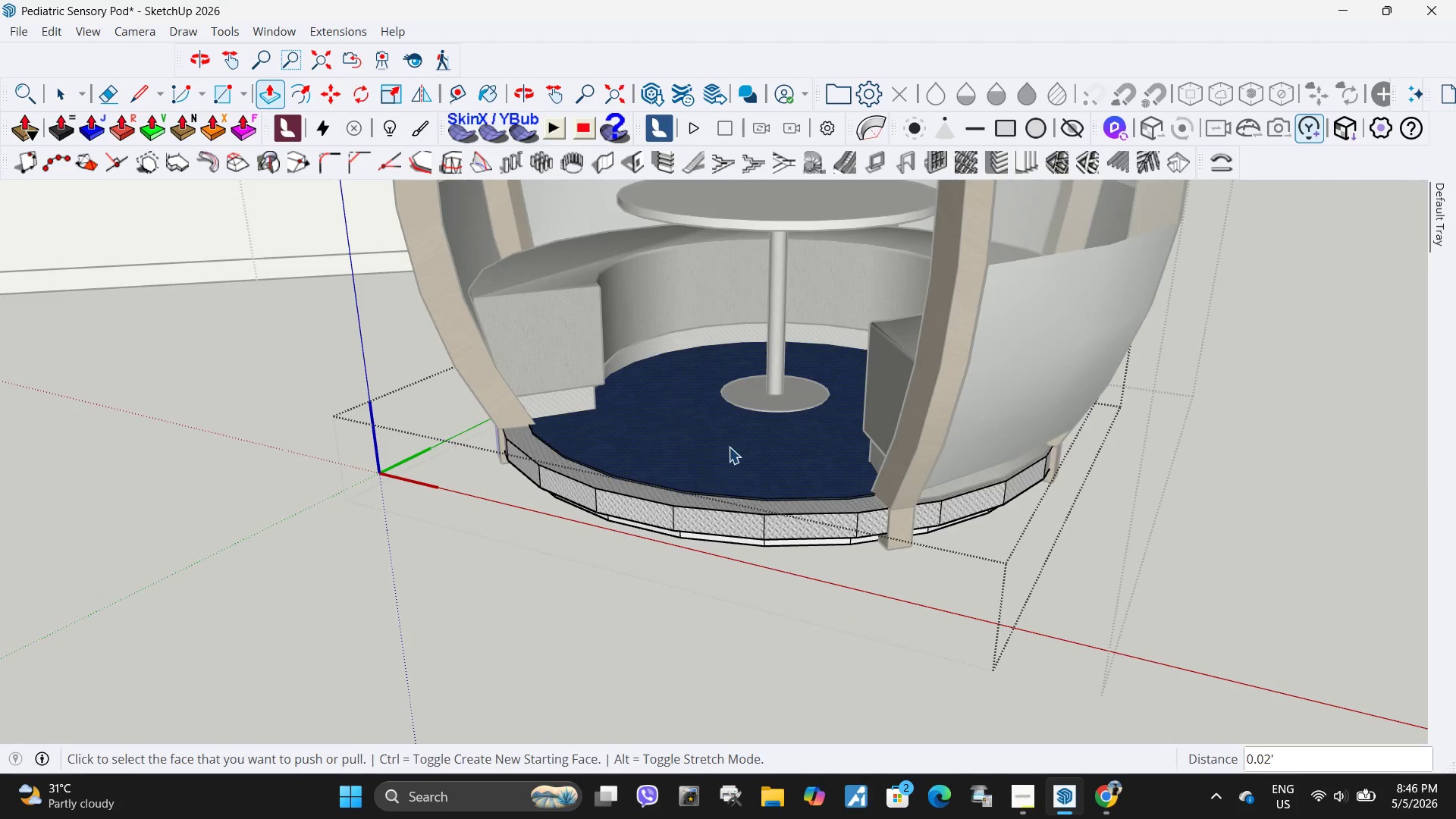 
left_click([776, 397])
 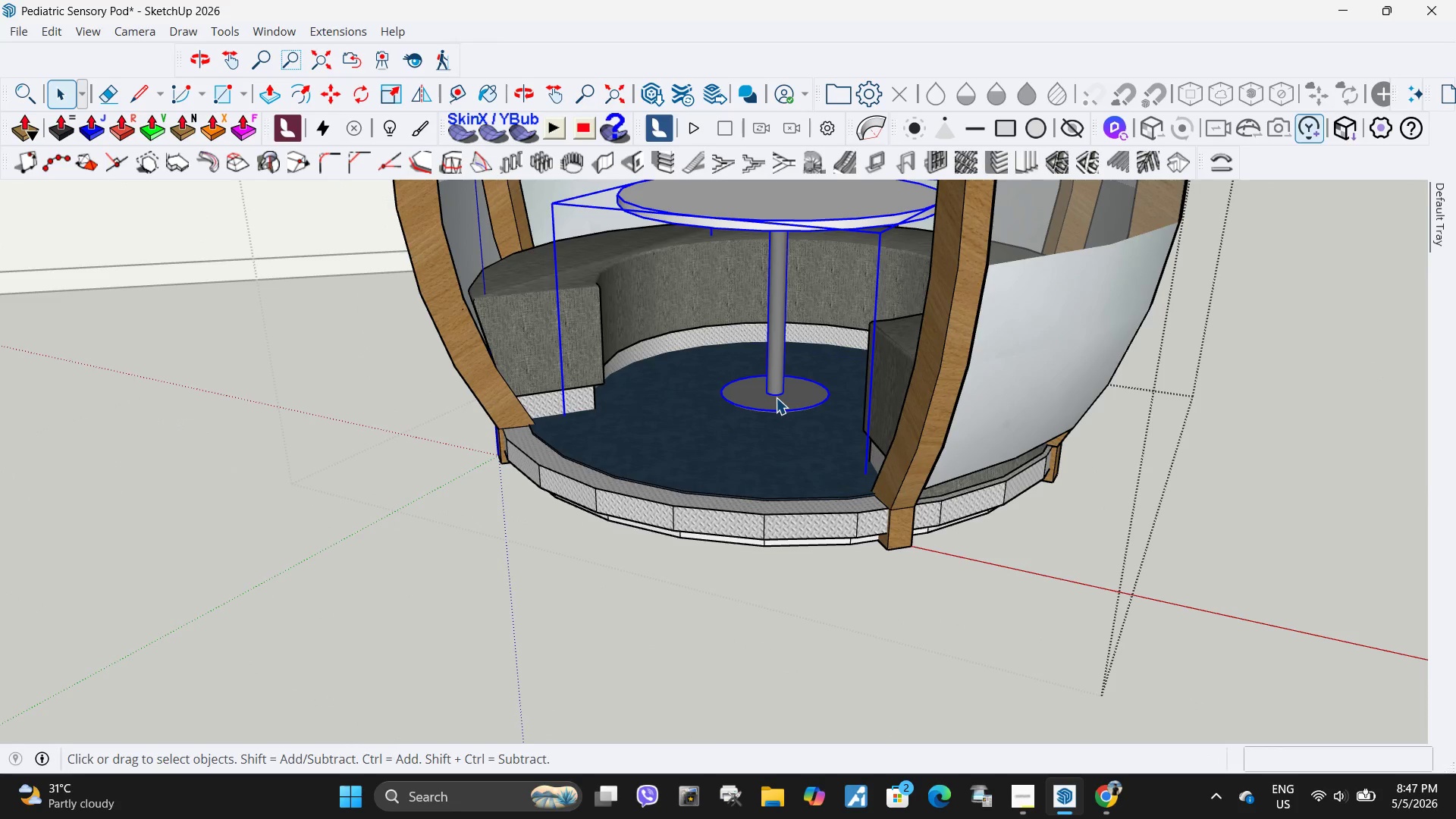 
key(Delete)
 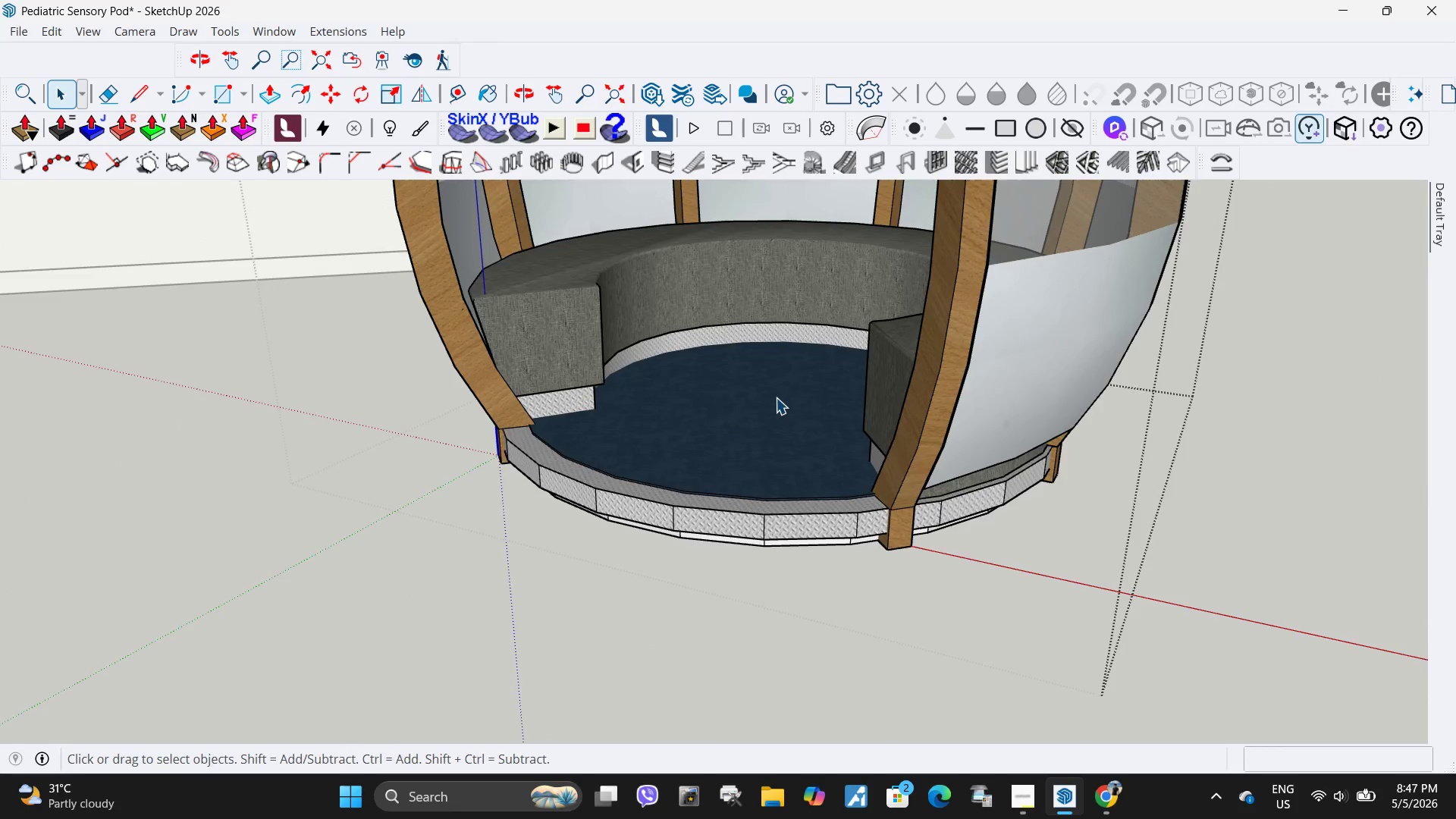 
scroll: coordinate [780, 403], scroll_direction: down, amount: 3.0
 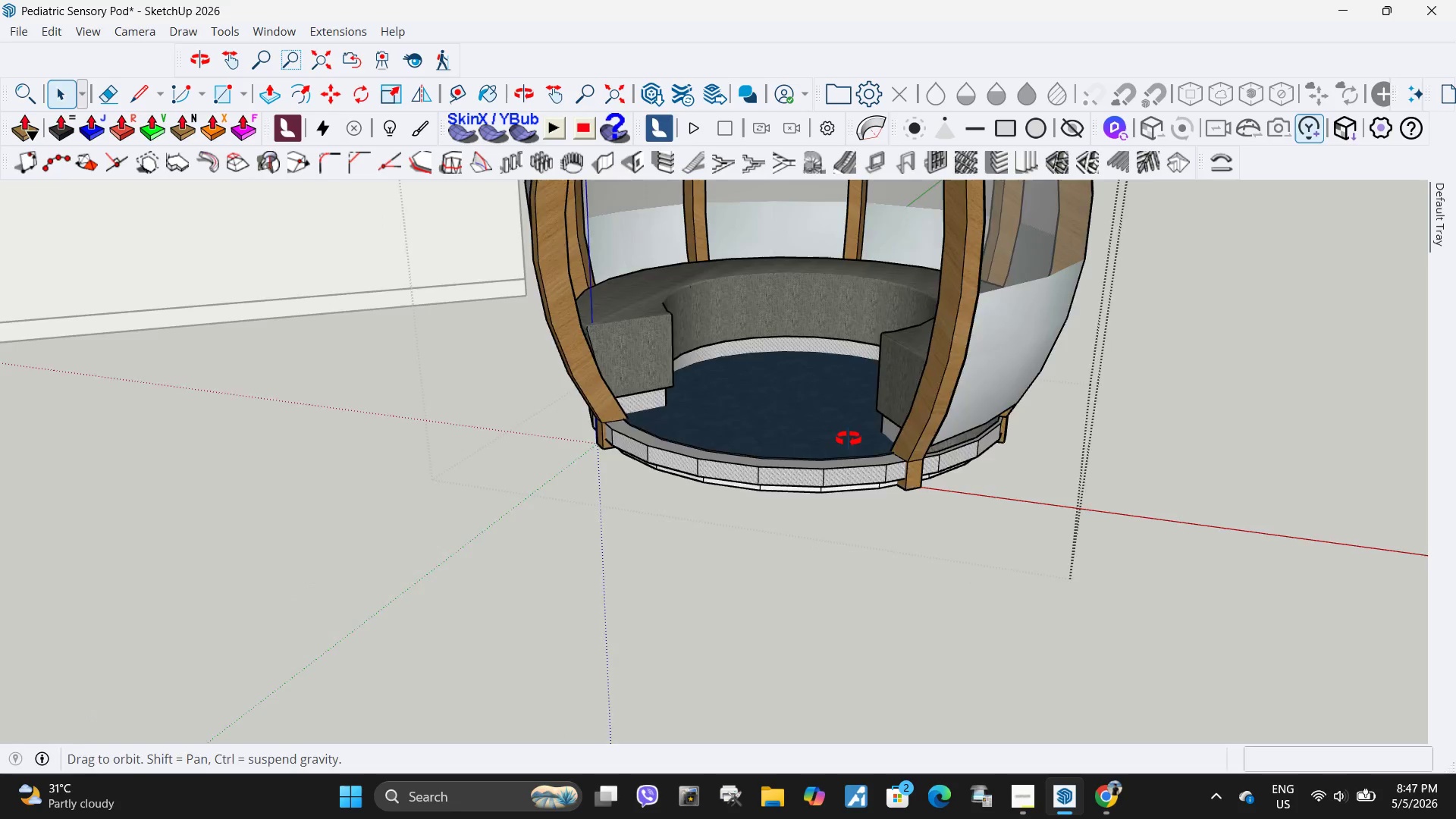 
left_click([784, 428])
 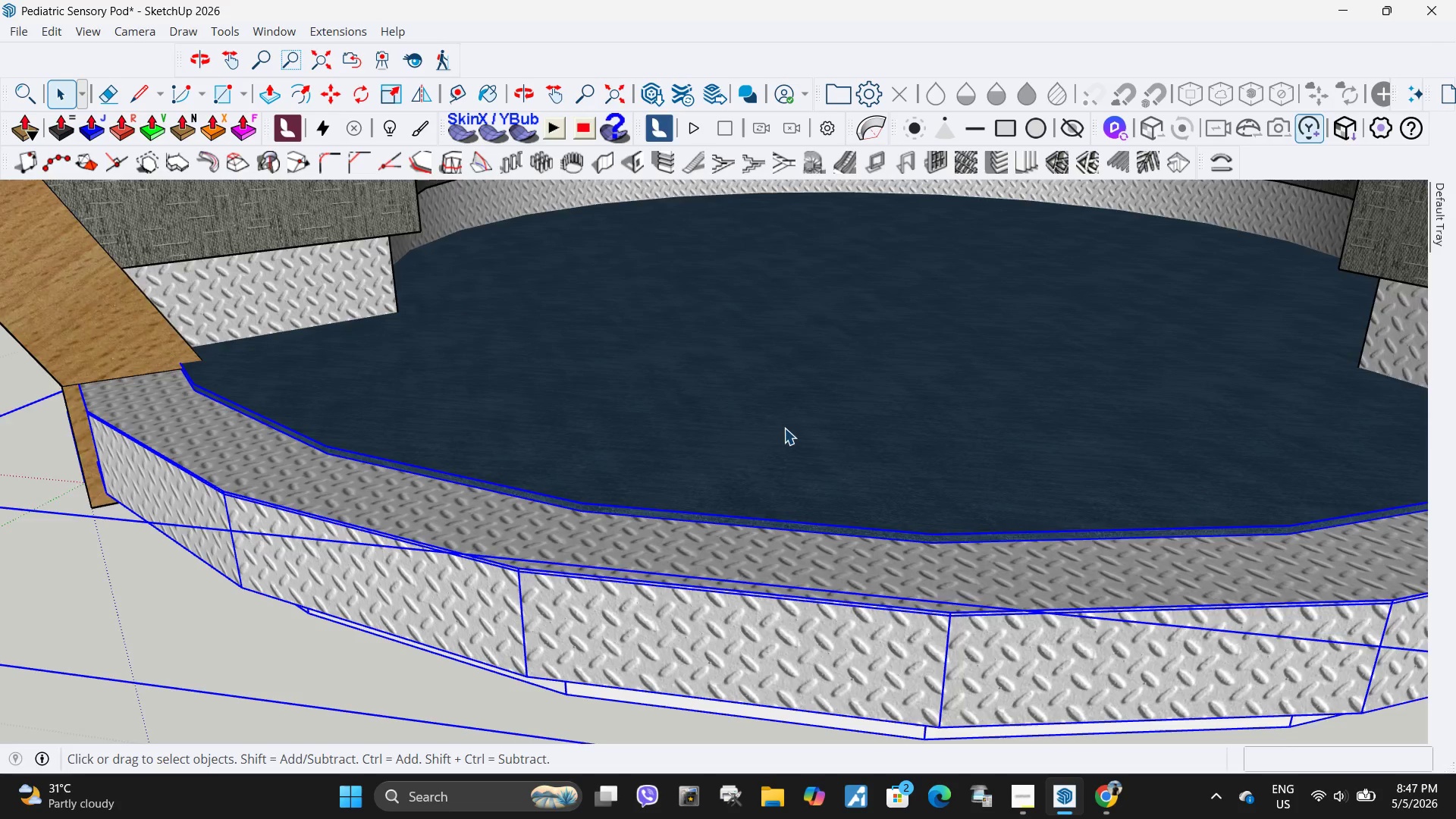 
scroll: coordinate [784, 428], scroll_direction: up, amount: 16.0
 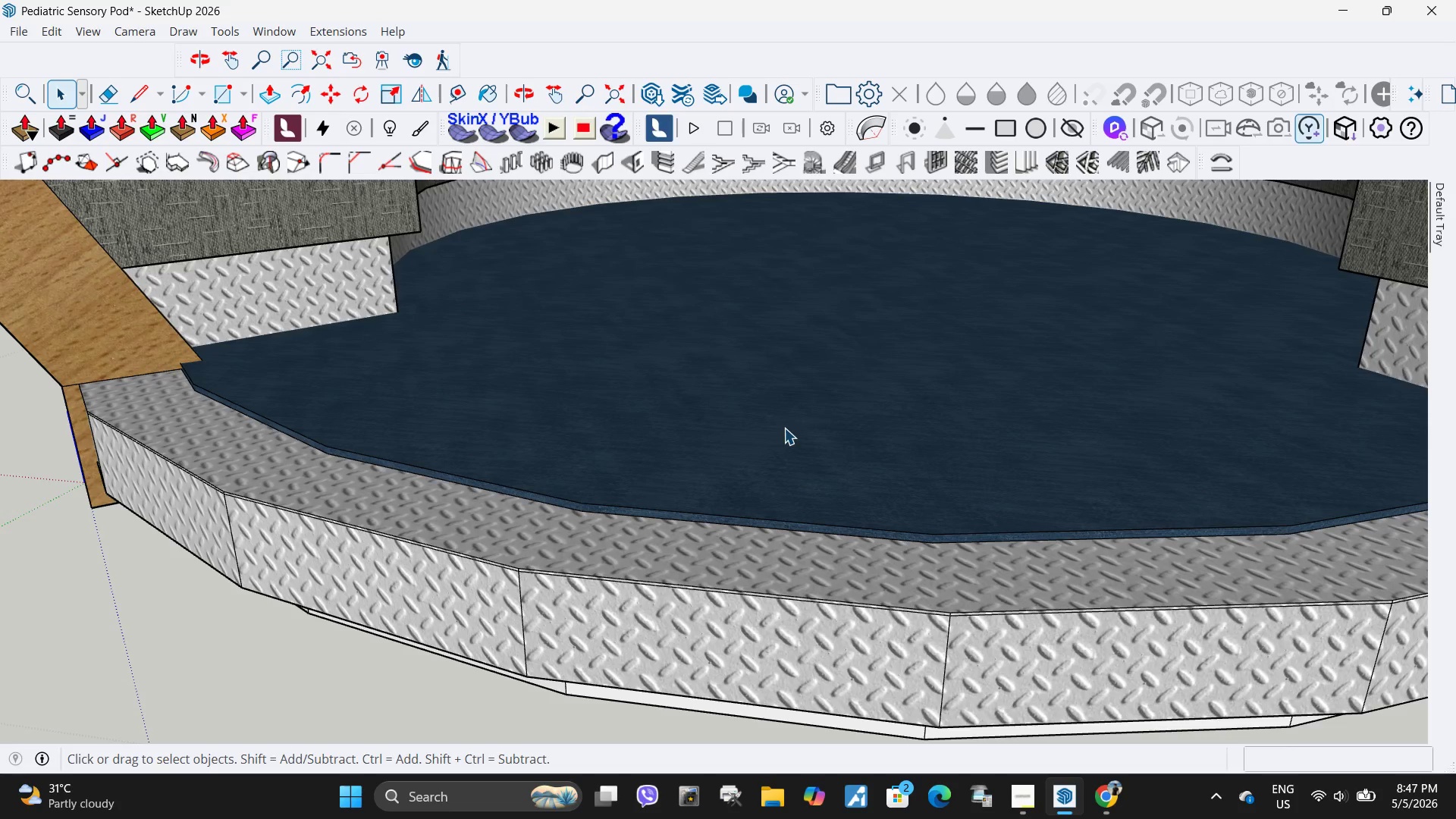 
double_click([784, 428])
 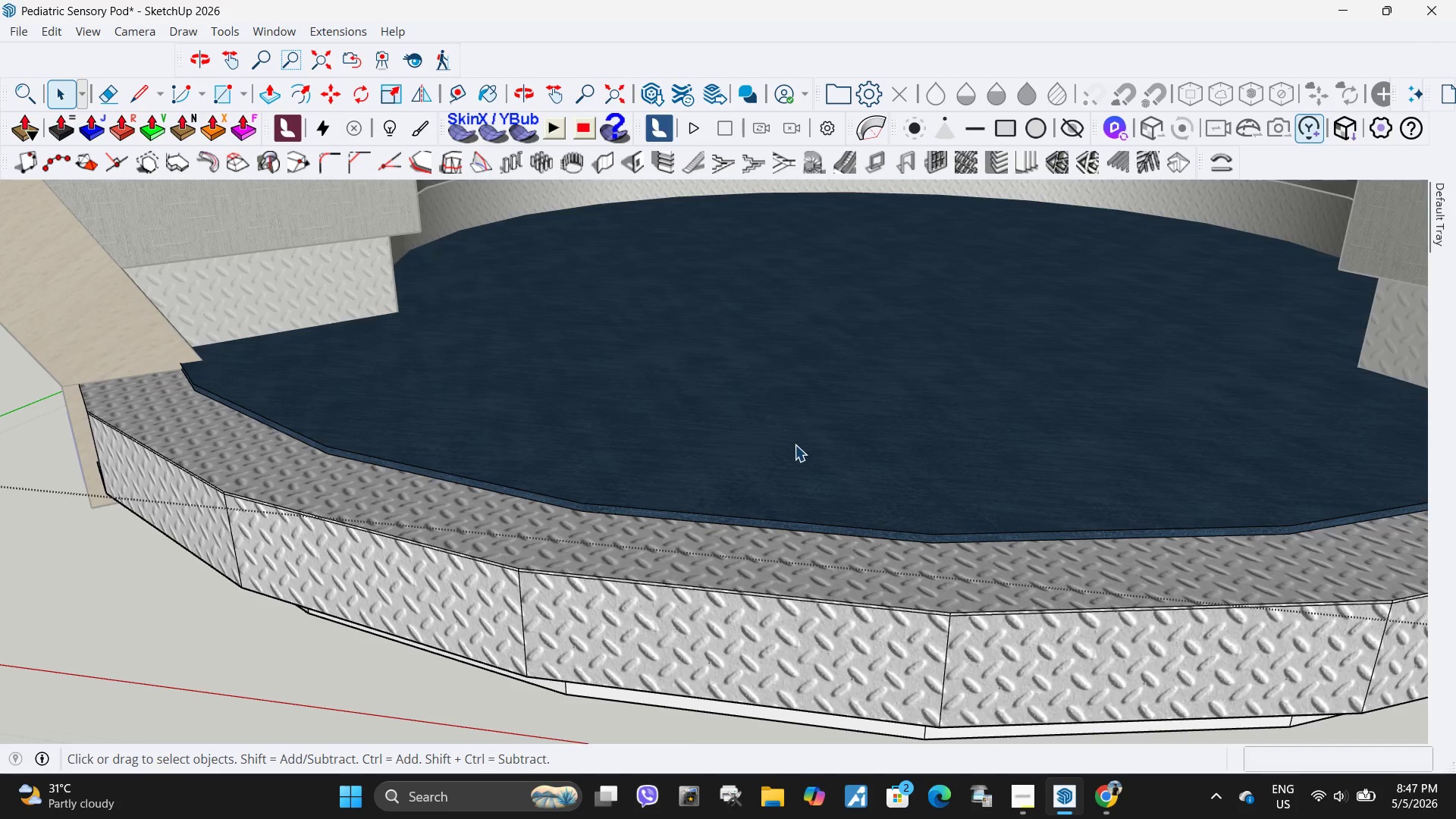 
triple_click([795, 444])
 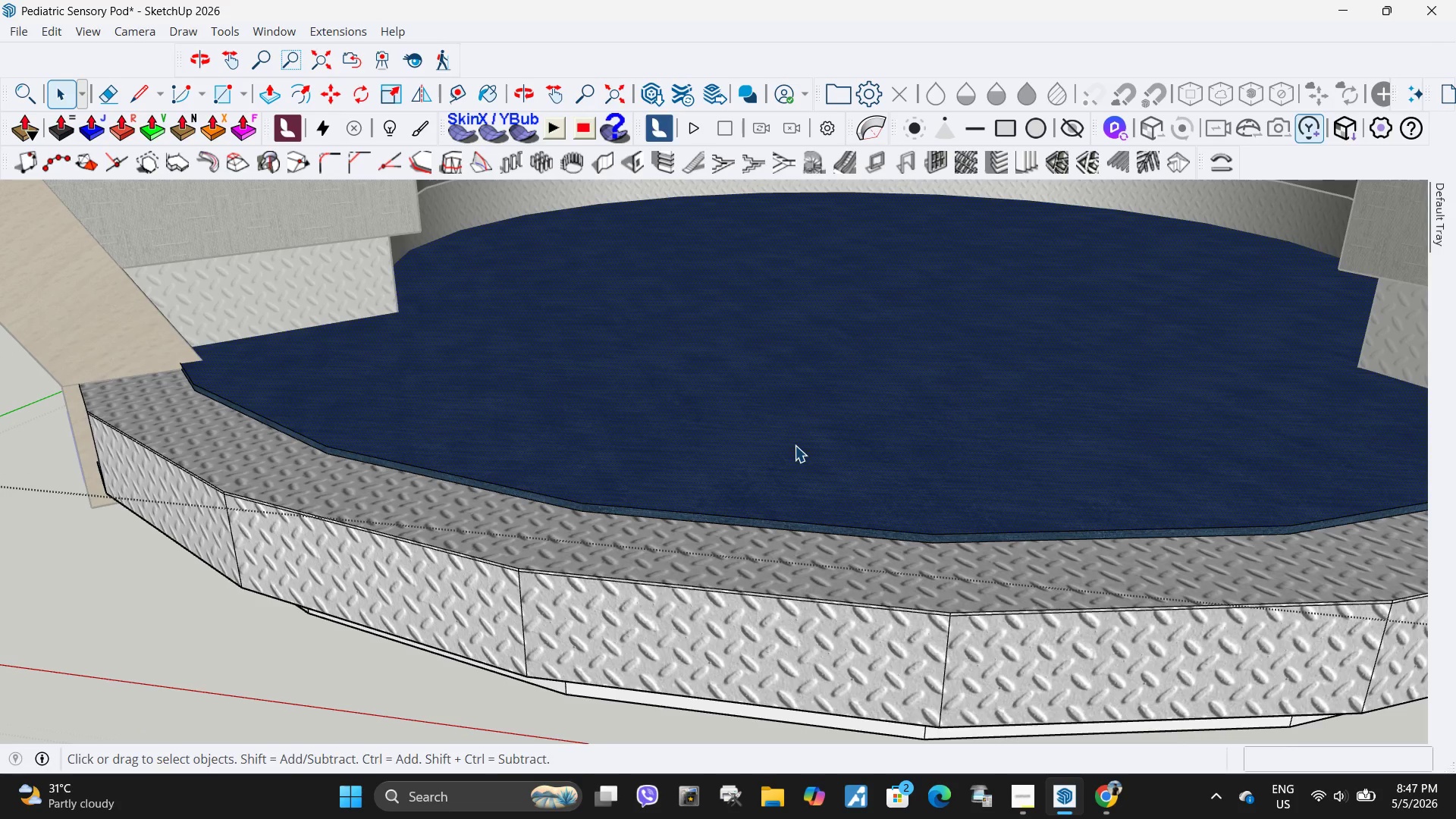 
key(P)
 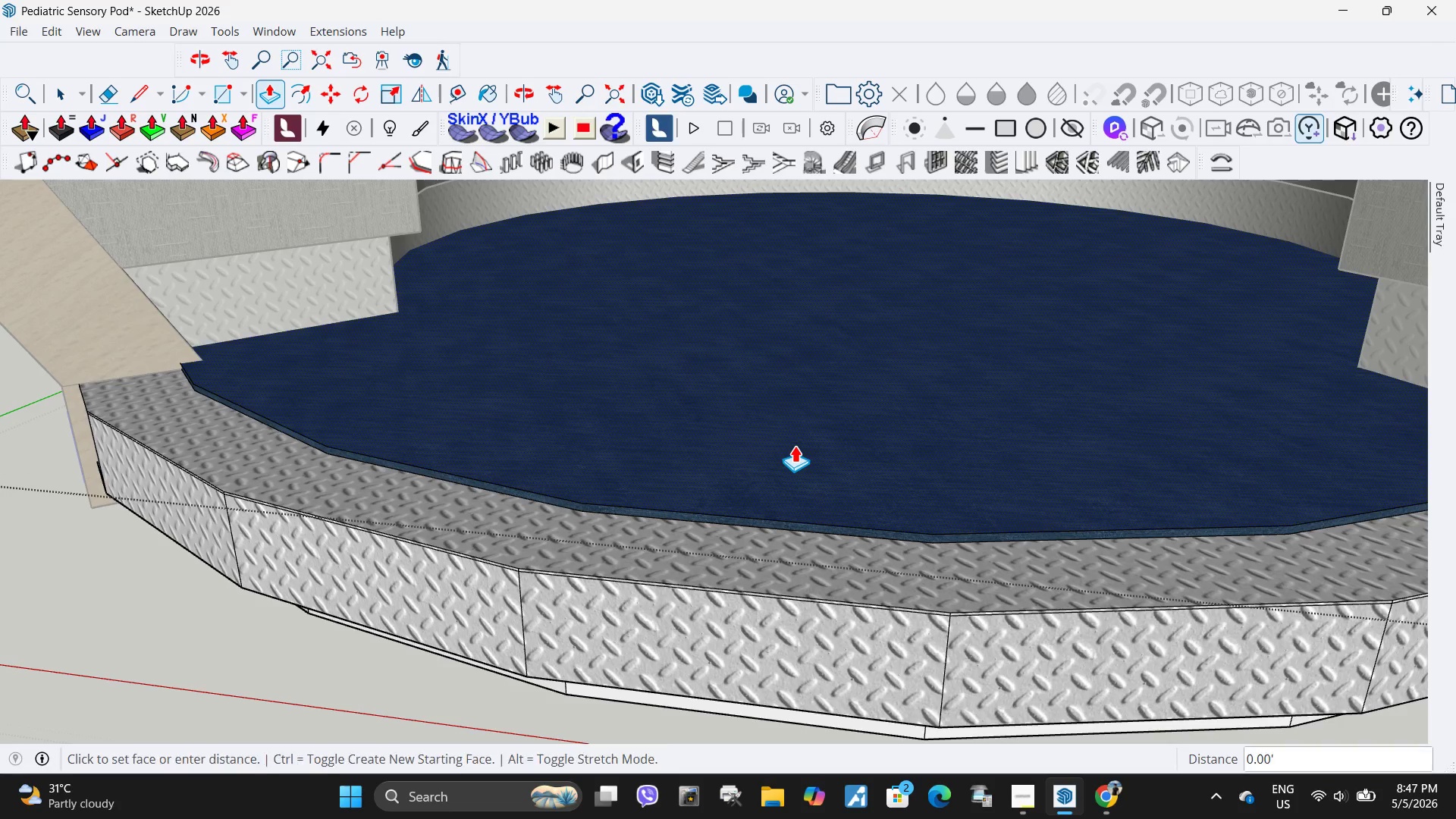 
left_click([795, 445])
 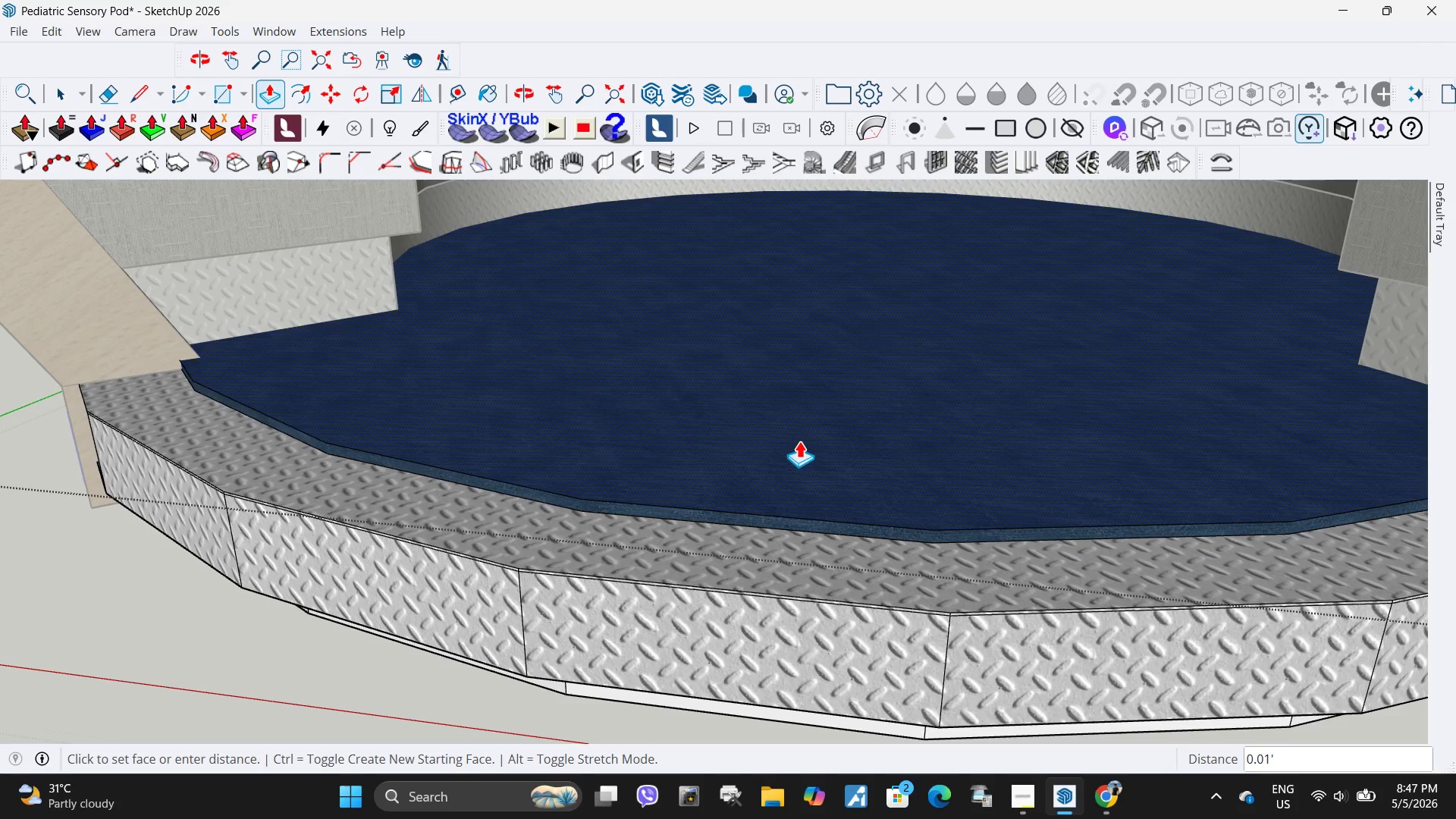 
left_click([799, 441])
 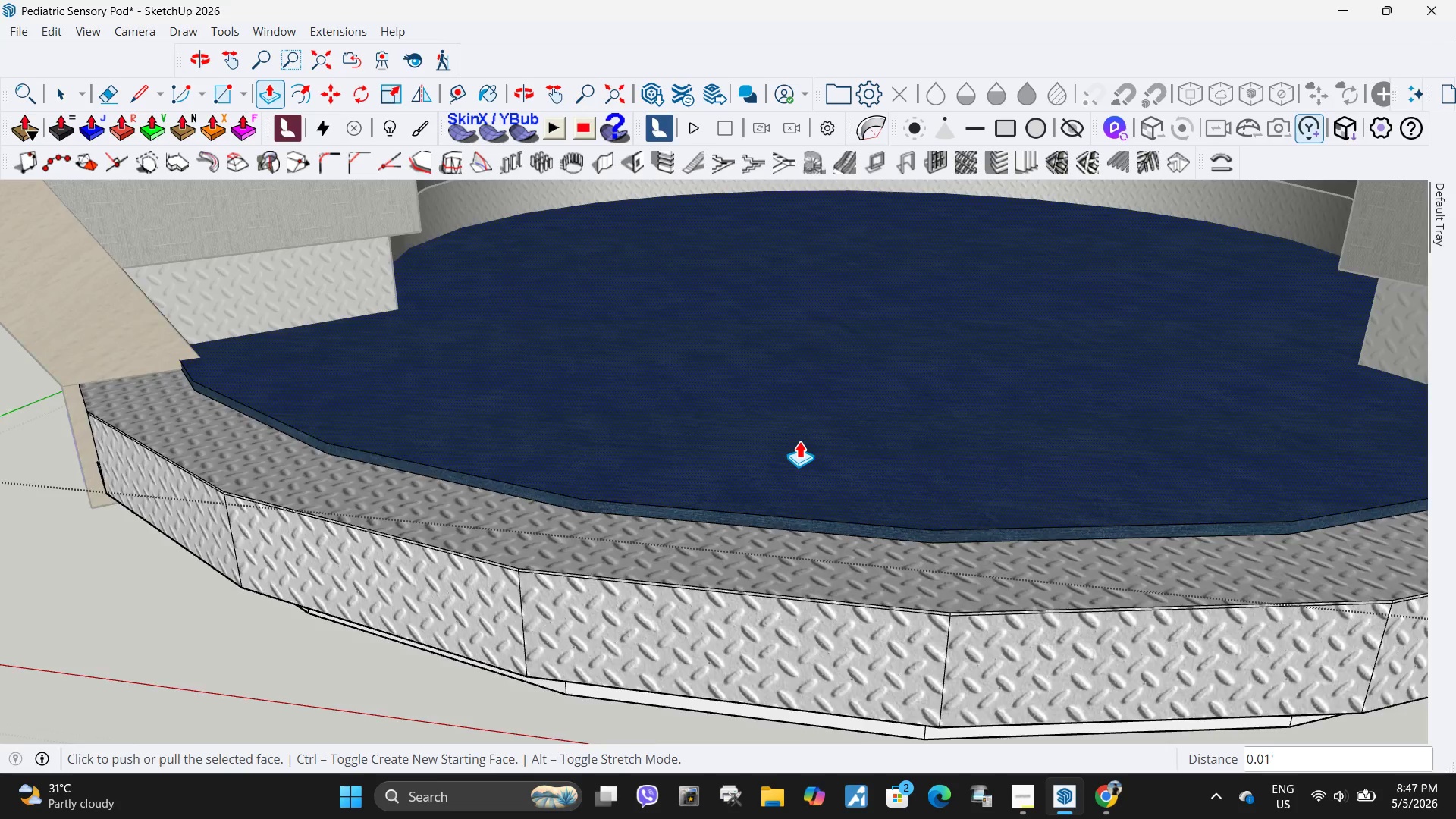 
key(Space)
 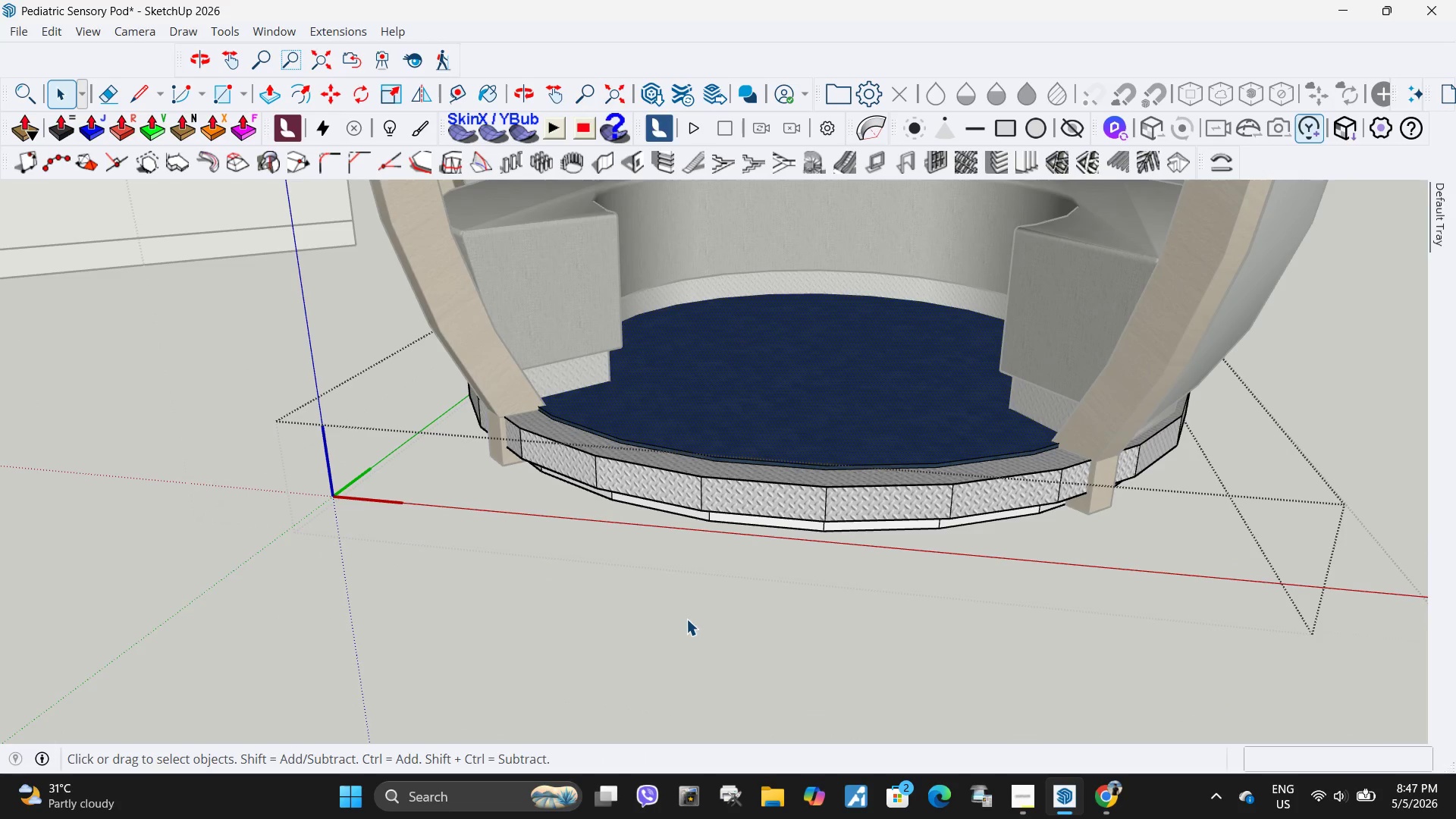 
left_click([698, 634])
 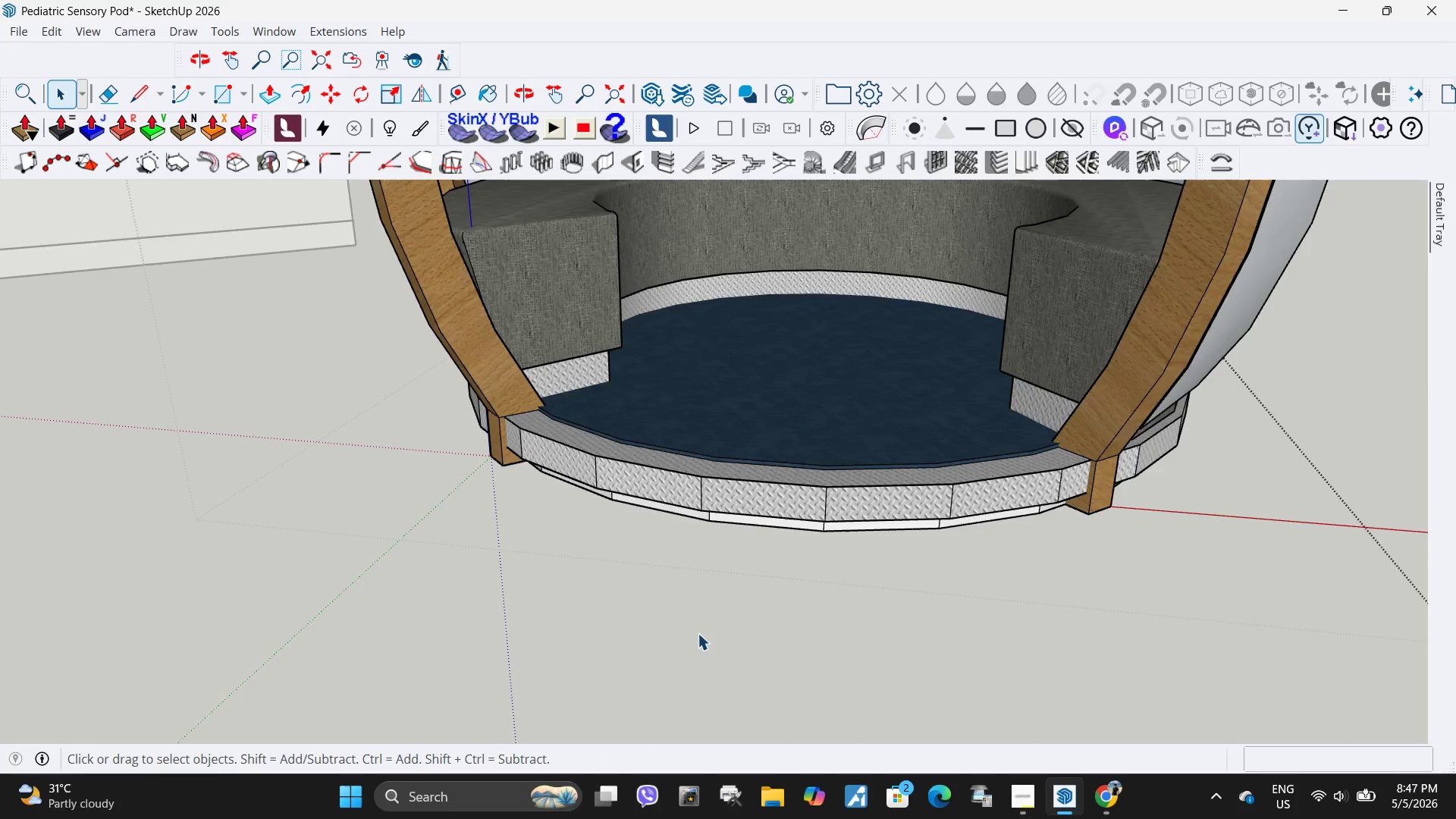 
scroll: coordinate [730, 445], scroll_direction: down, amount: 11.0
 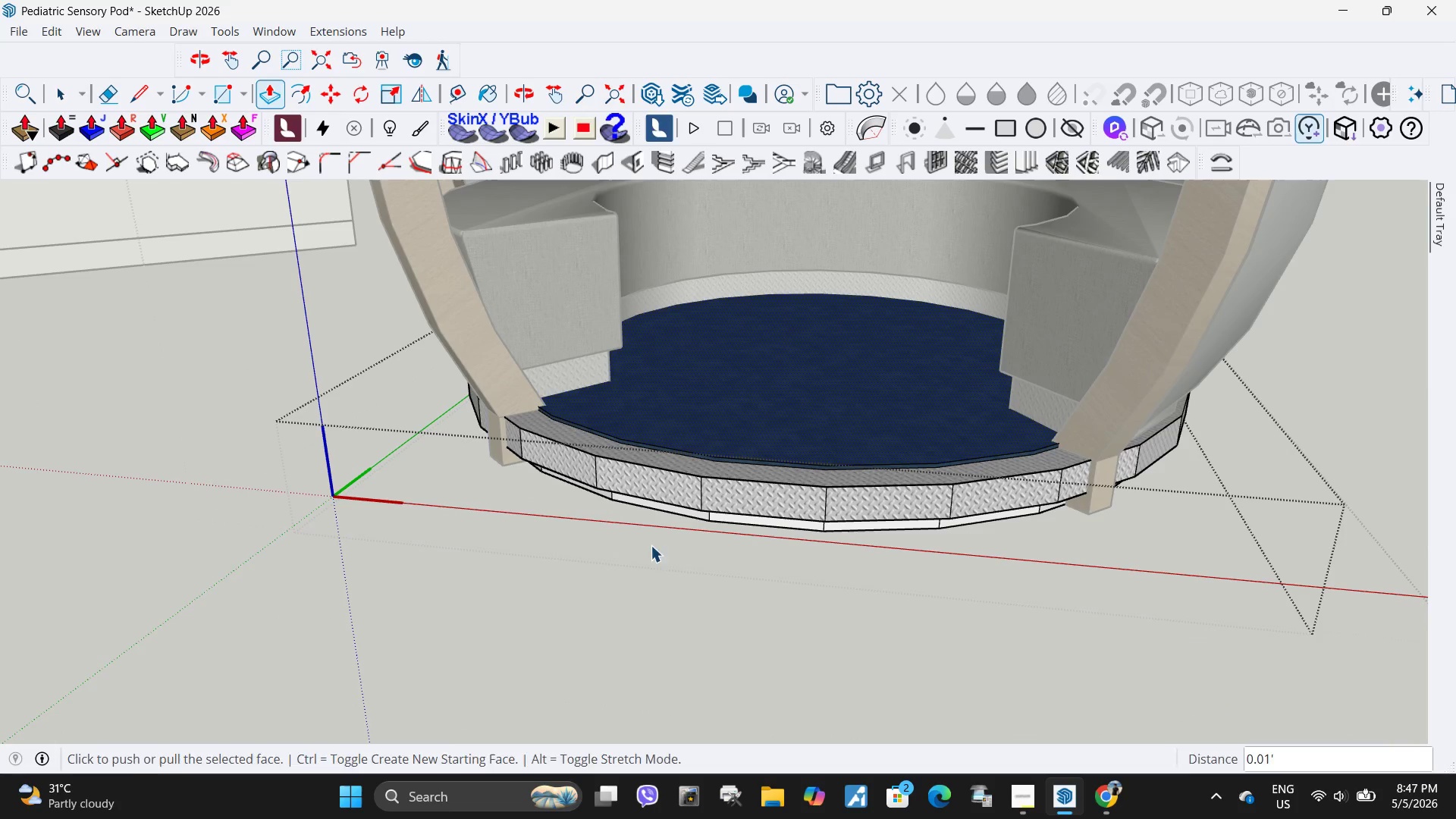 
key(Escape)
 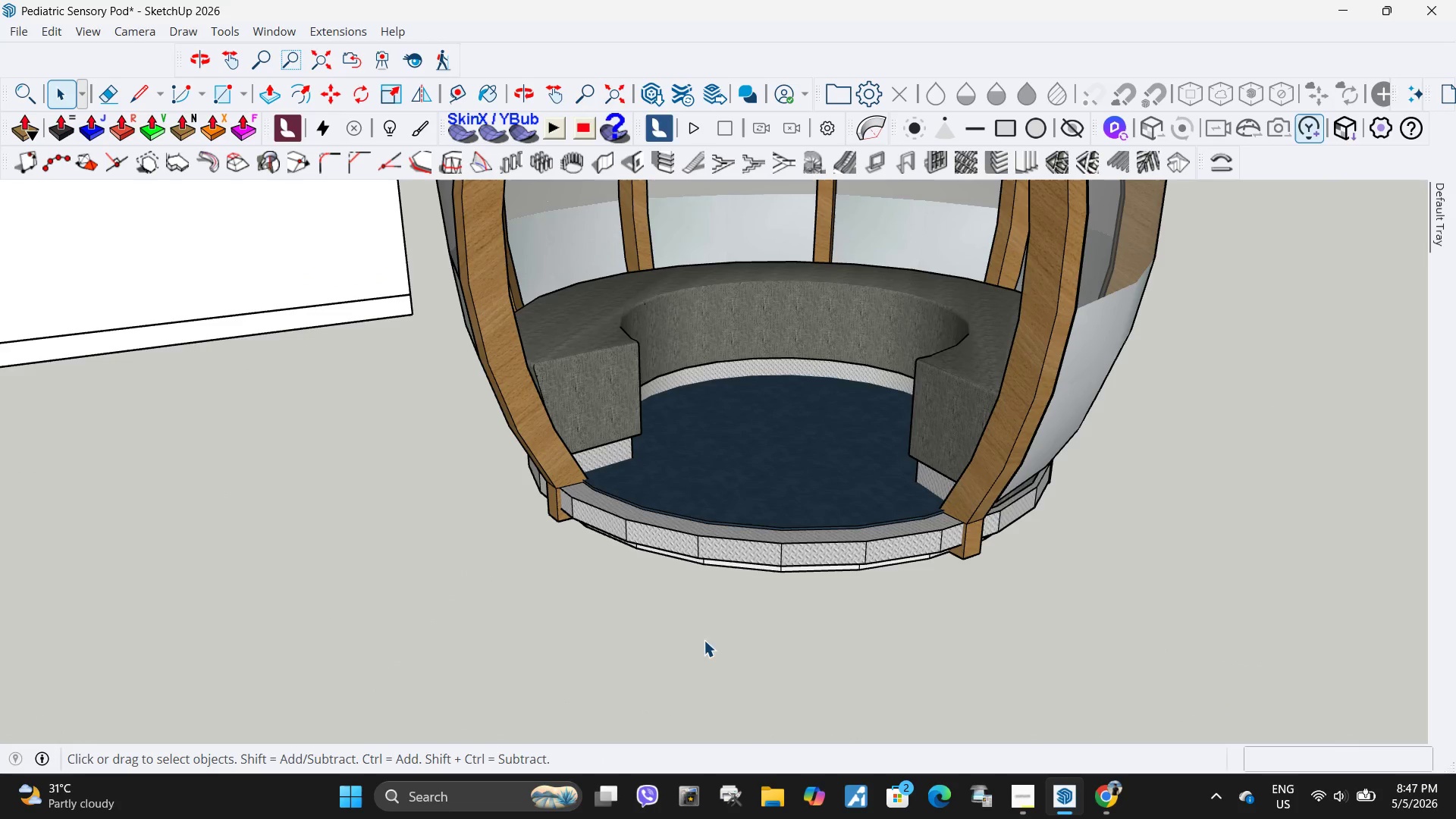 
key(Escape)
 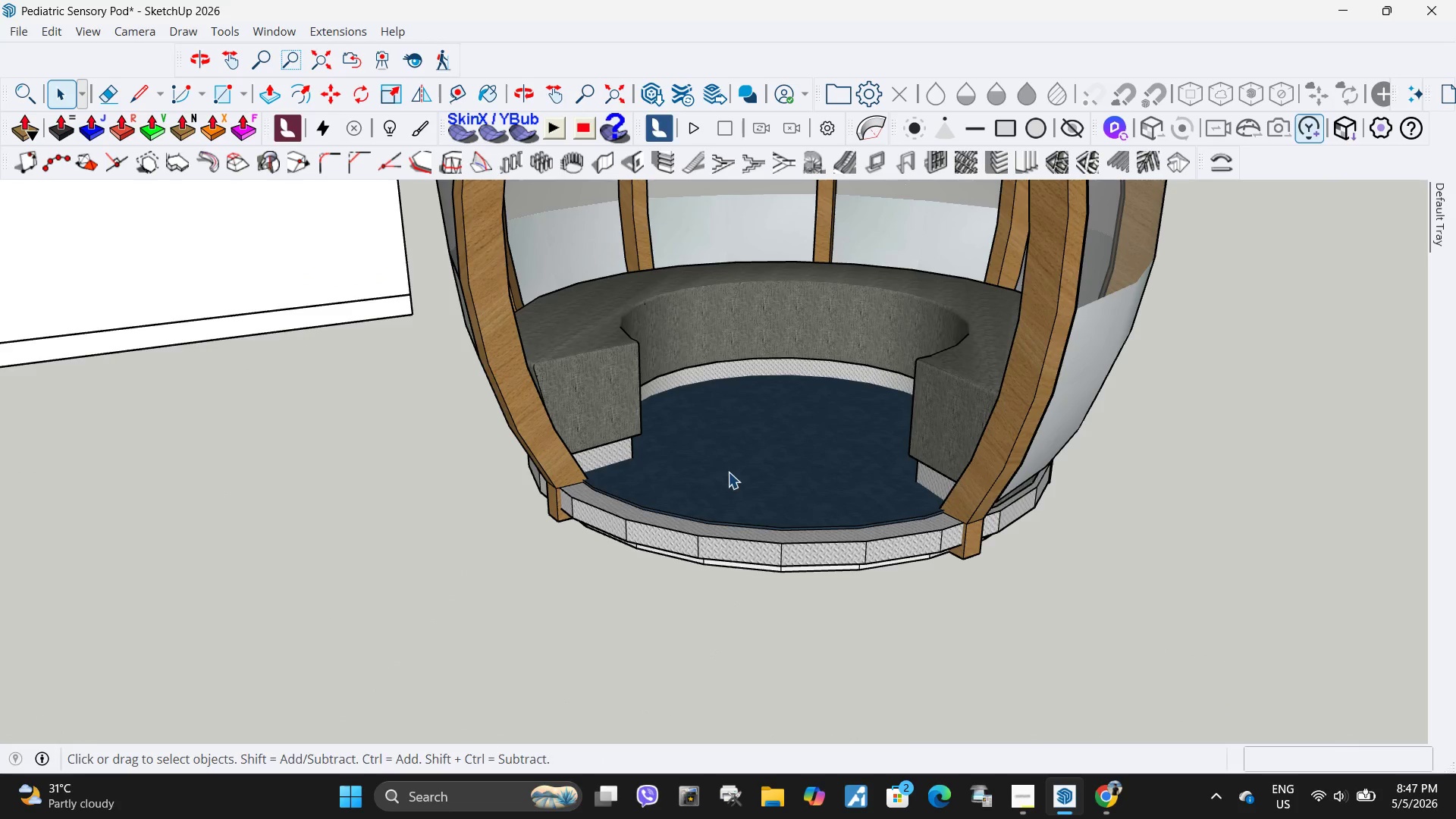 
scroll: coordinate [691, 658], scroll_direction: down, amount: 5.0
 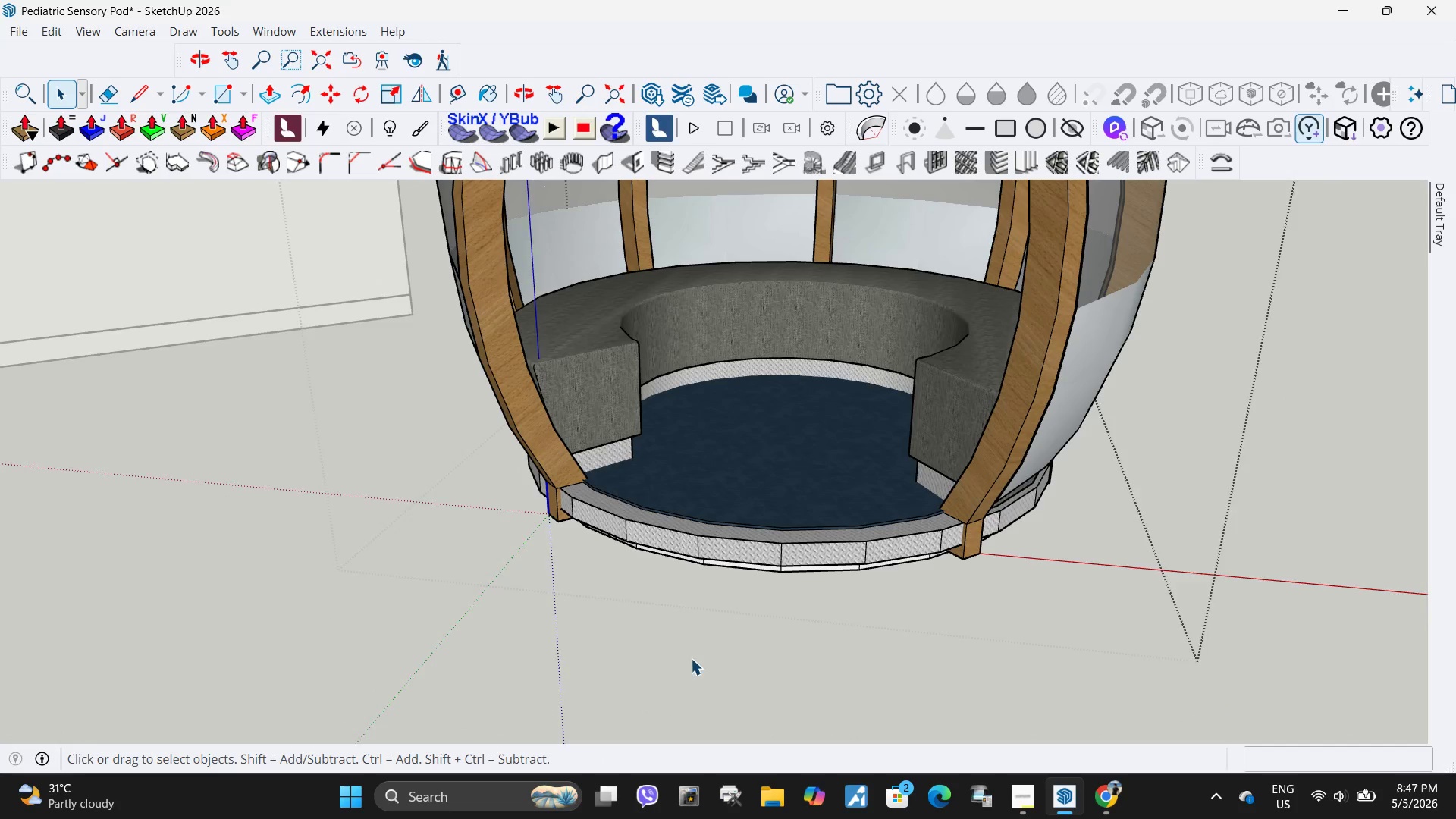 
key(H)
 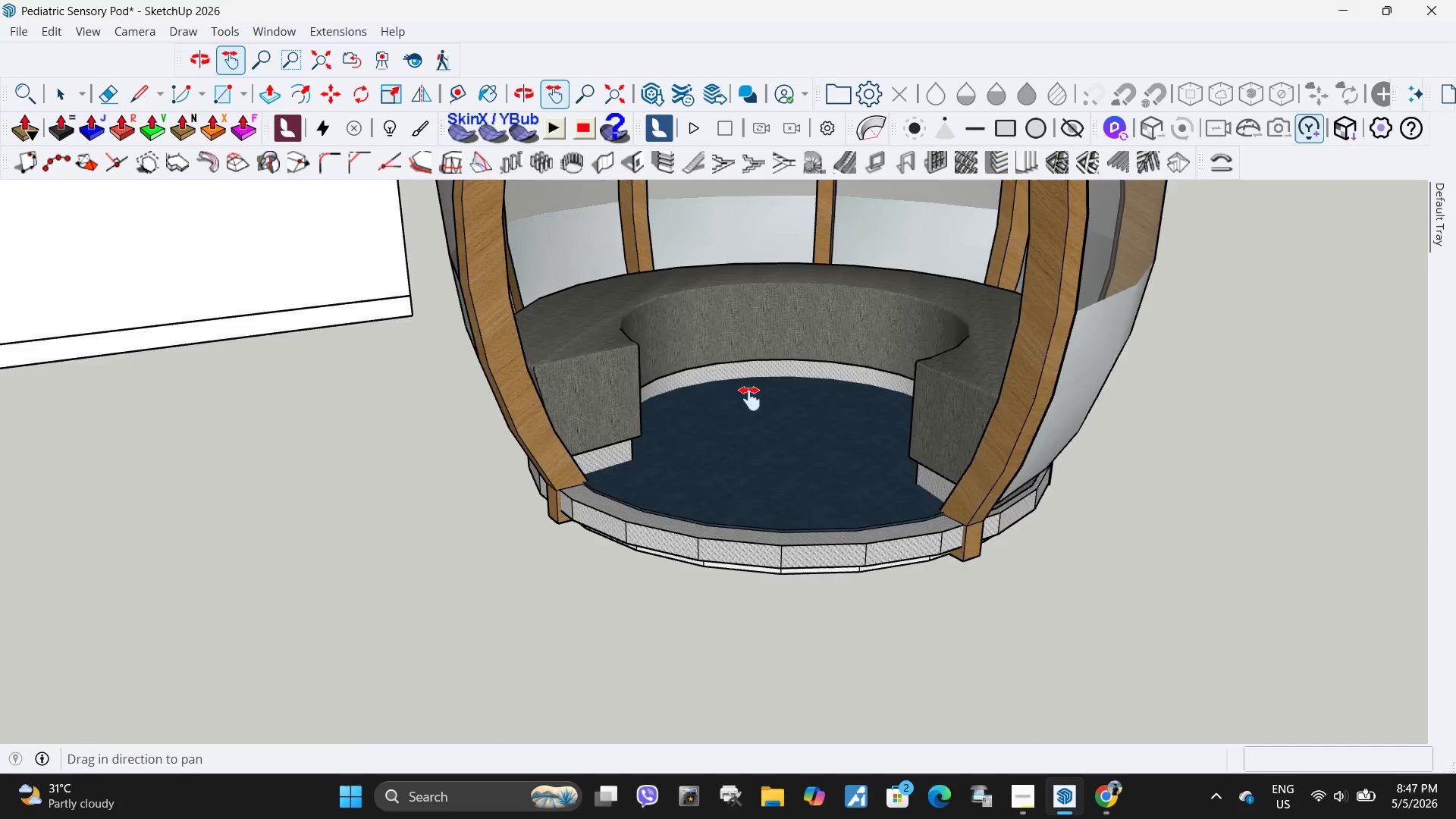 
left_click_drag(start_coordinate=[750, 381], to_coordinate=[715, 502])
 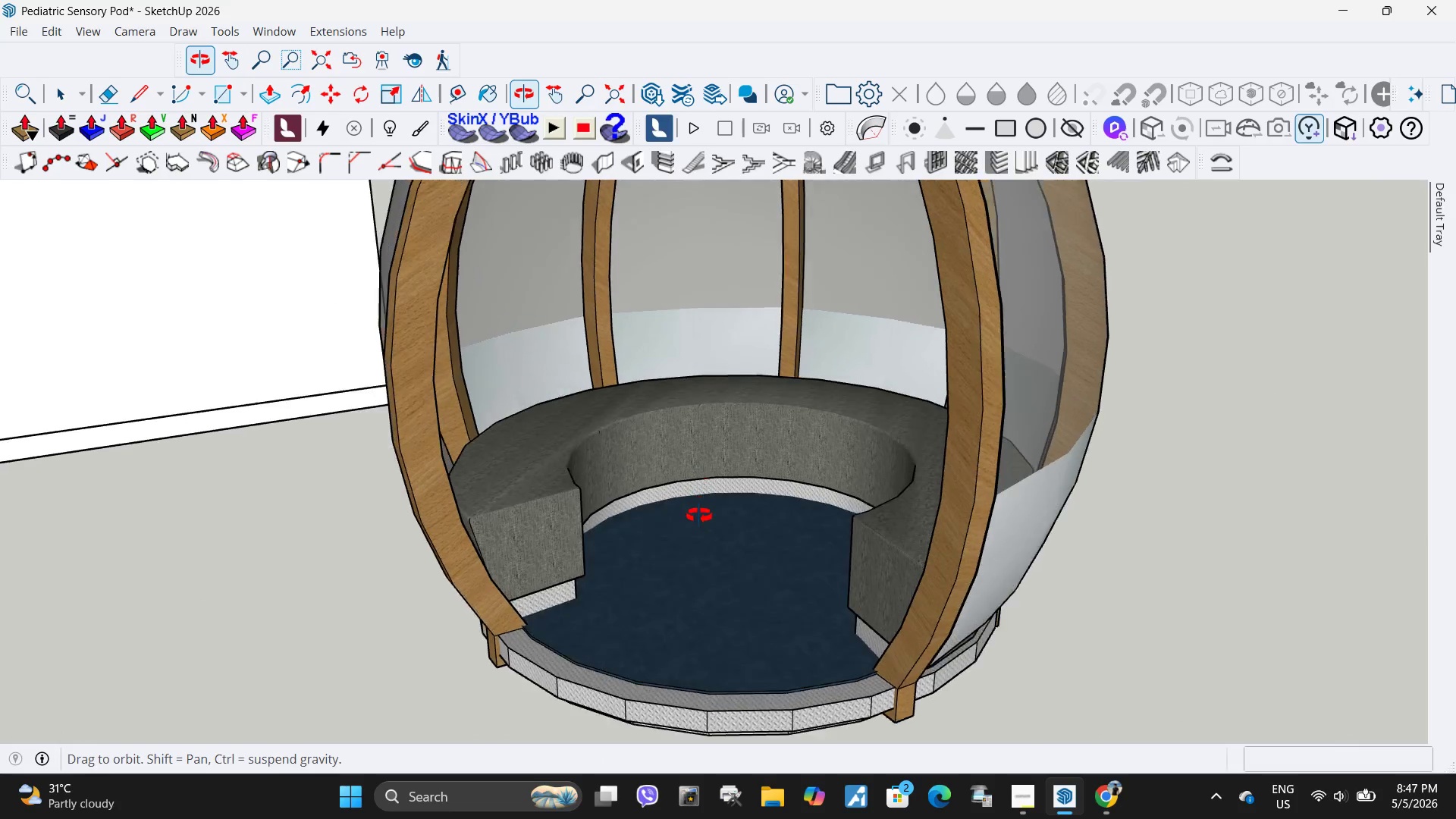 
left_click_drag(start_coordinate=[747, 366], to_coordinate=[733, 435])
 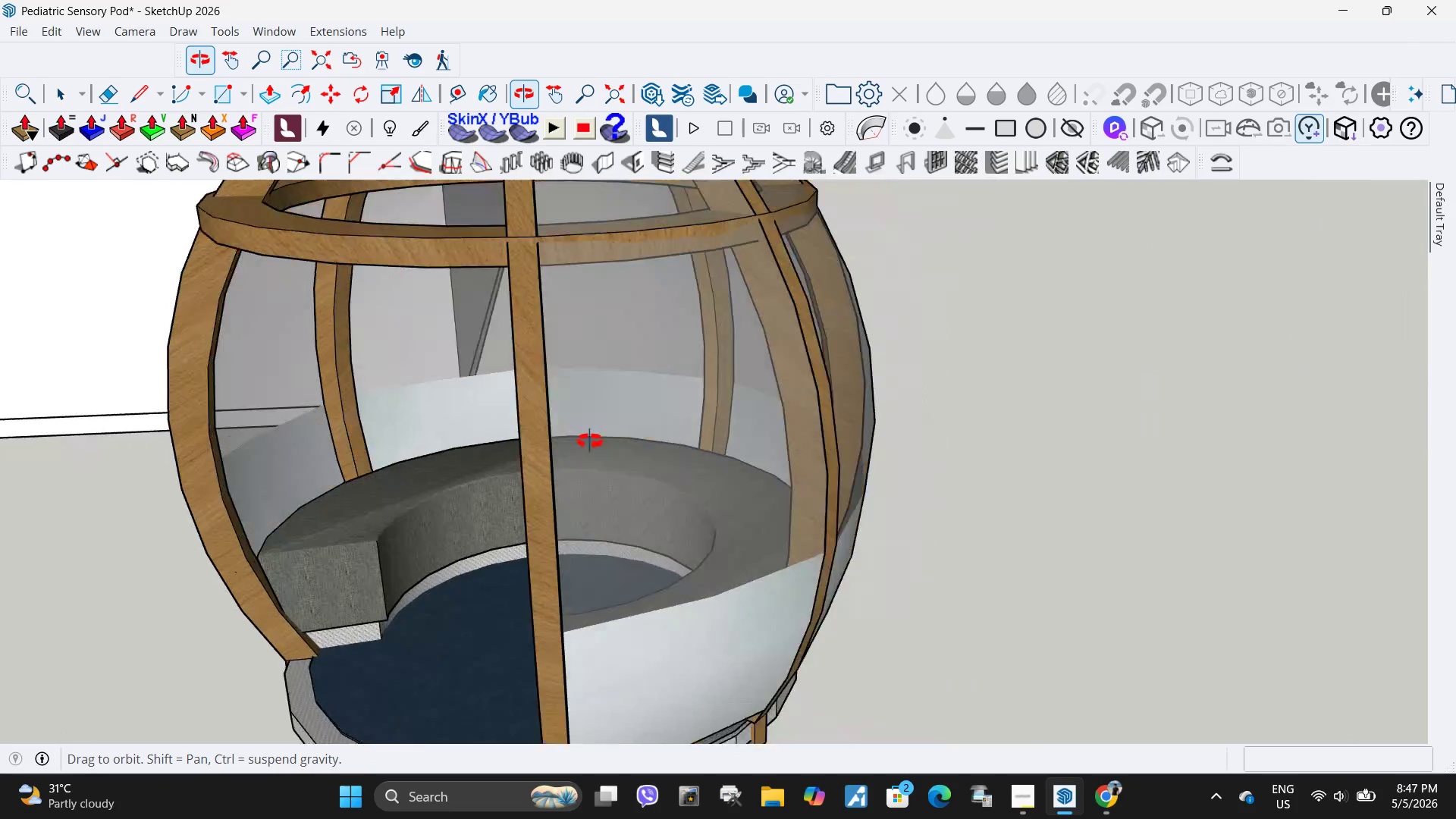 
key(Space)
 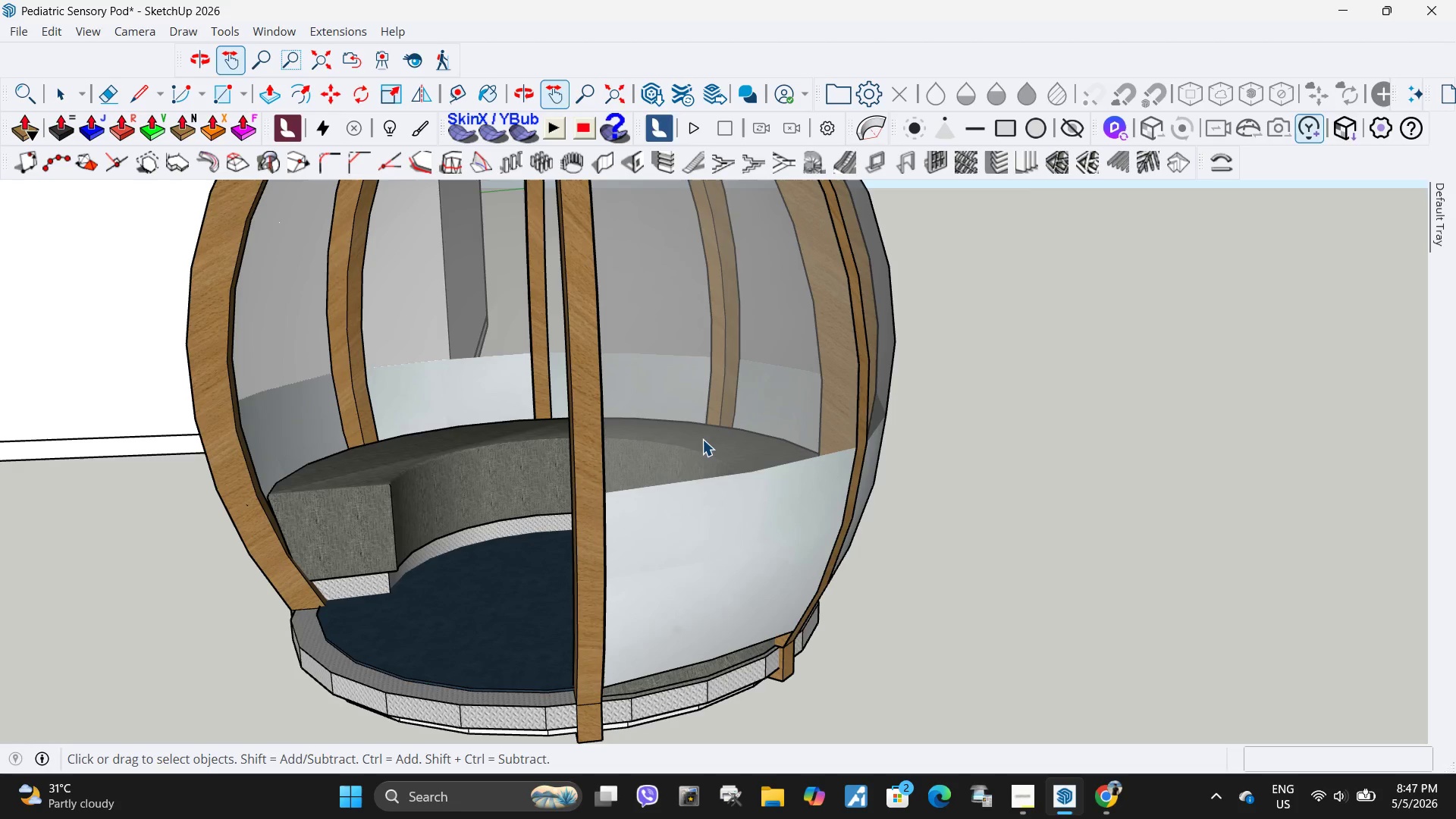 
double_click([702, 439])
 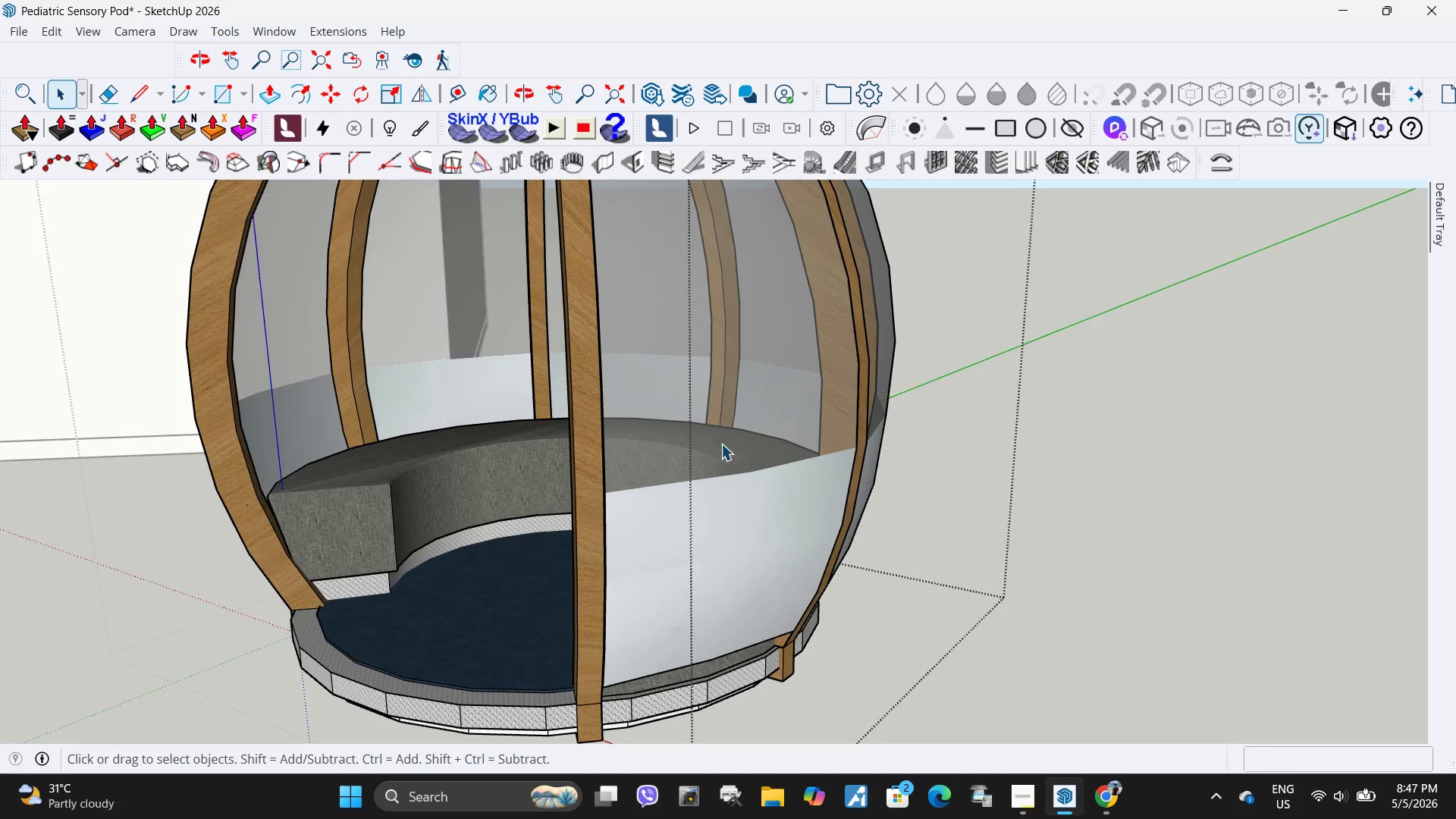 
triple_click([727, 447])
 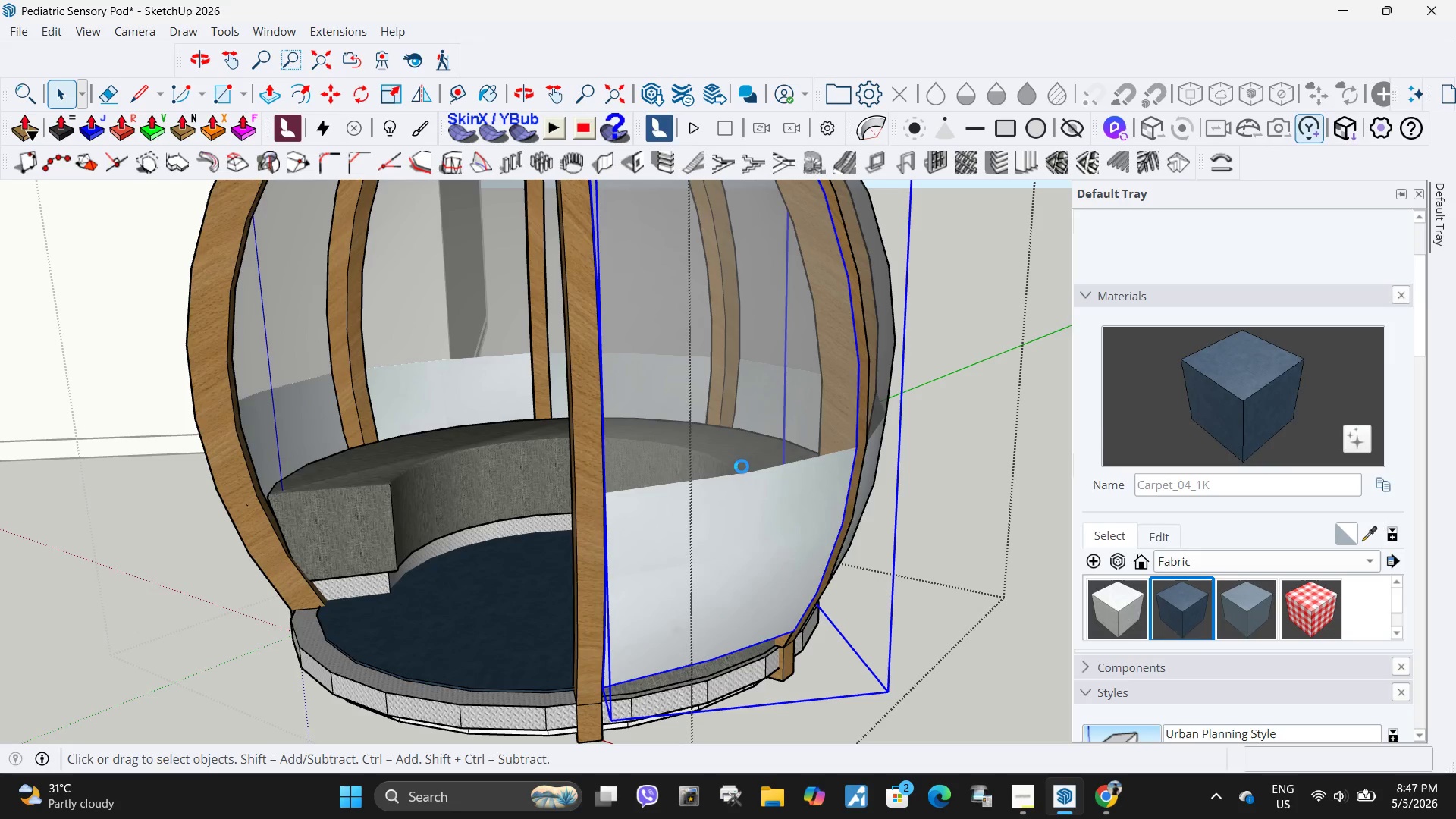 
double_click([748, 468])
 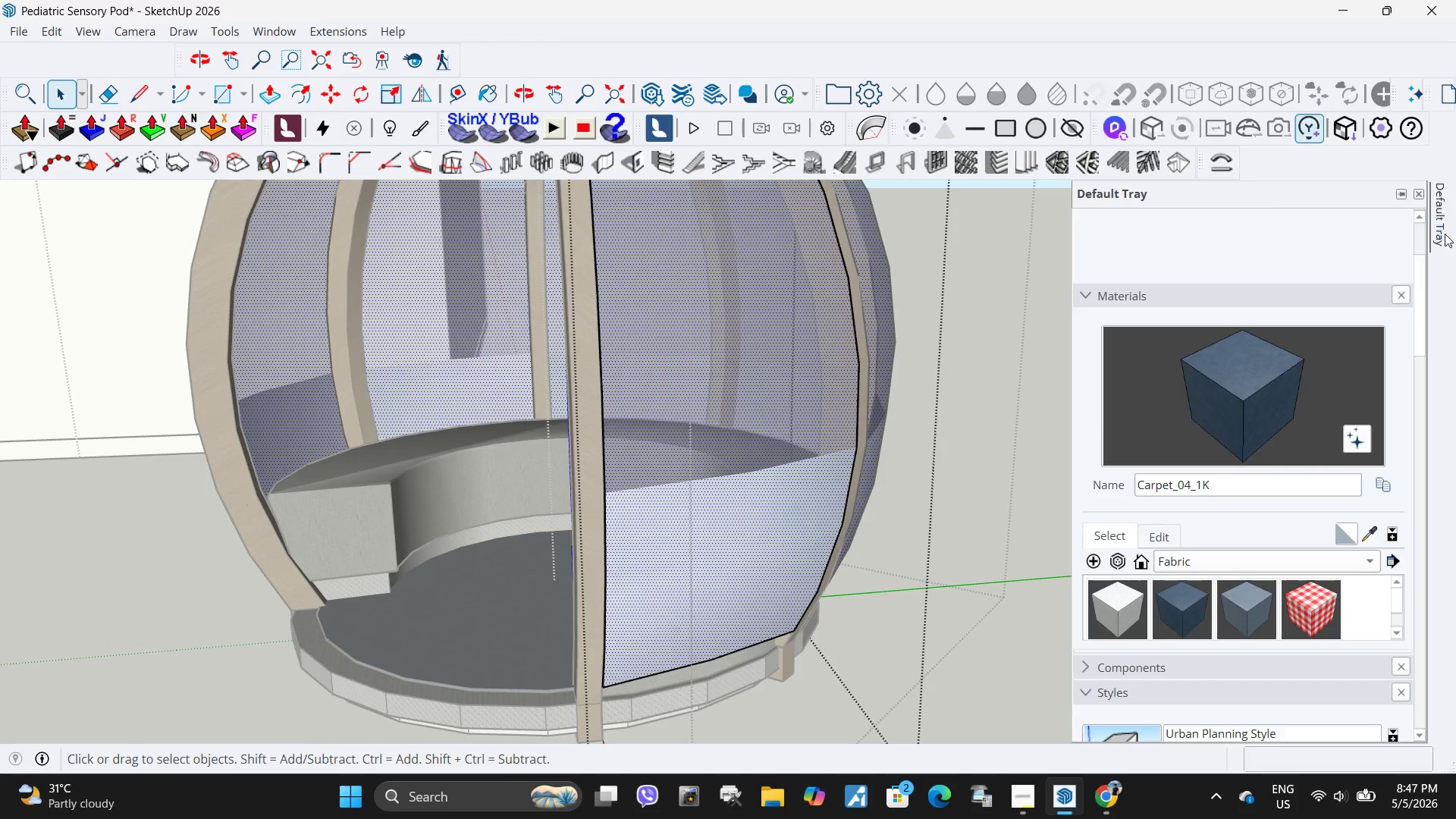 
left_click([1241, 608])
 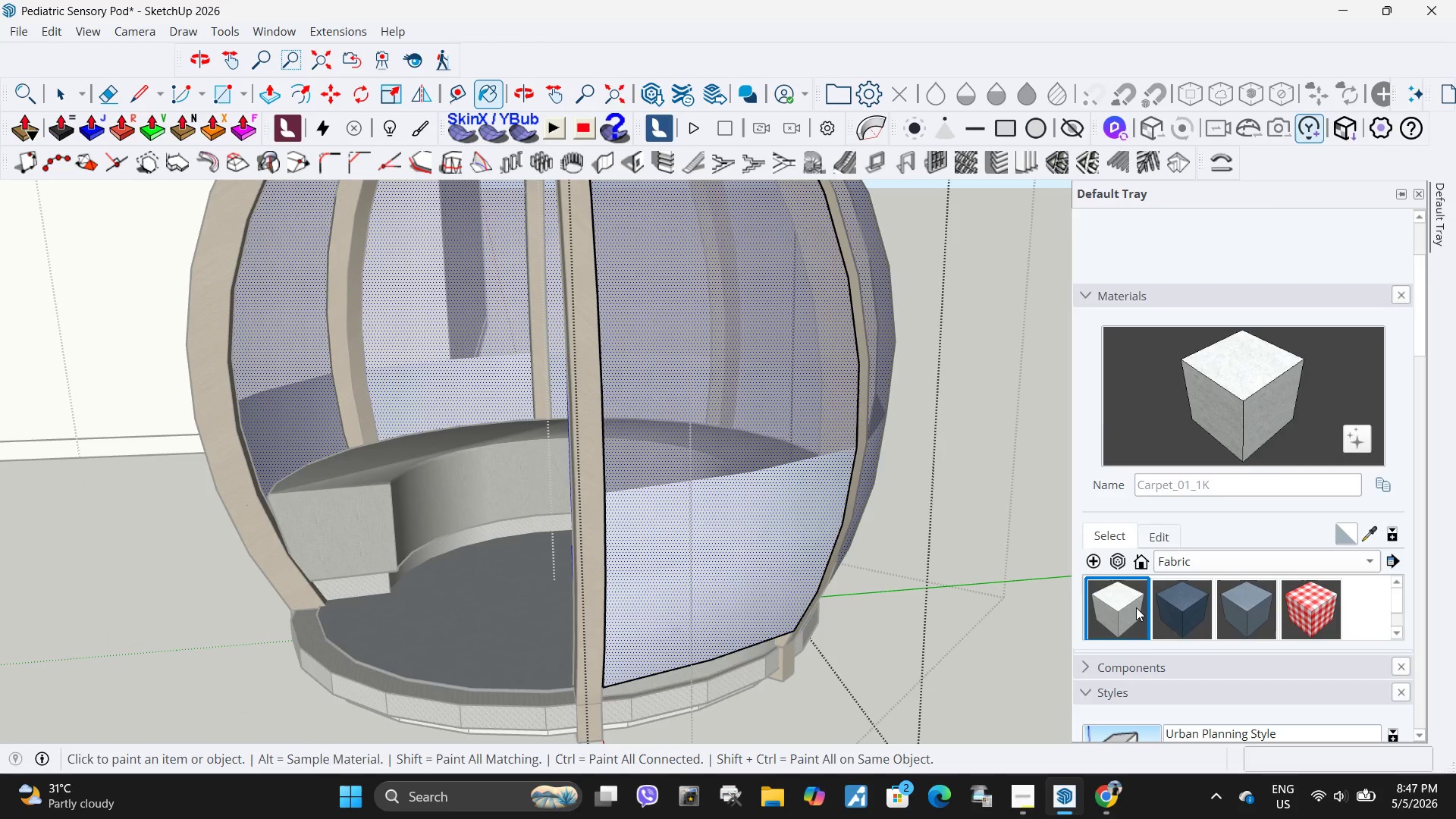 
left_click([723, 514])
 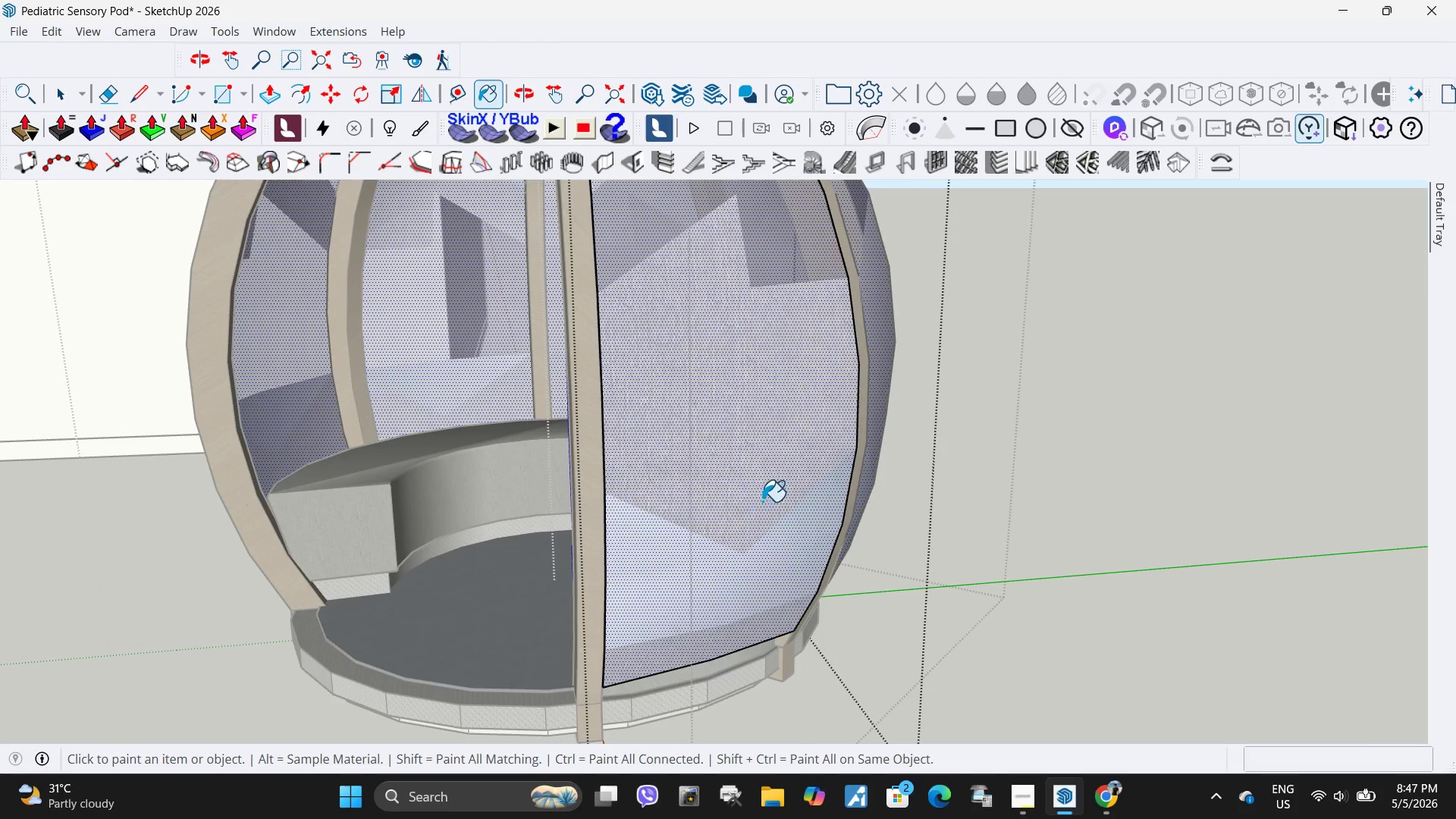 
scroll: coordinate [762, 501], scroll_direction: down, amount: 6.0
 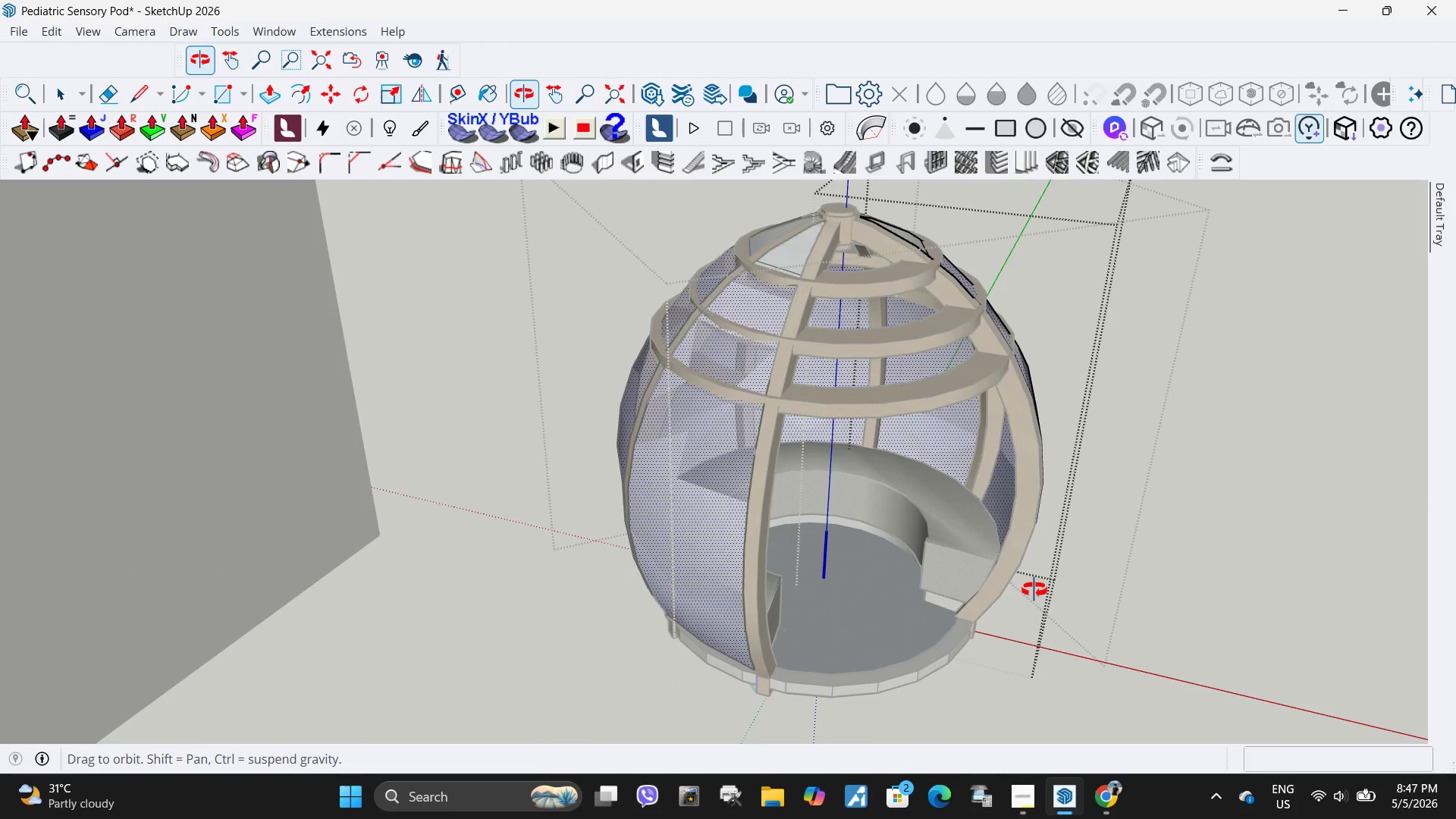 
left_click([717, 449])
 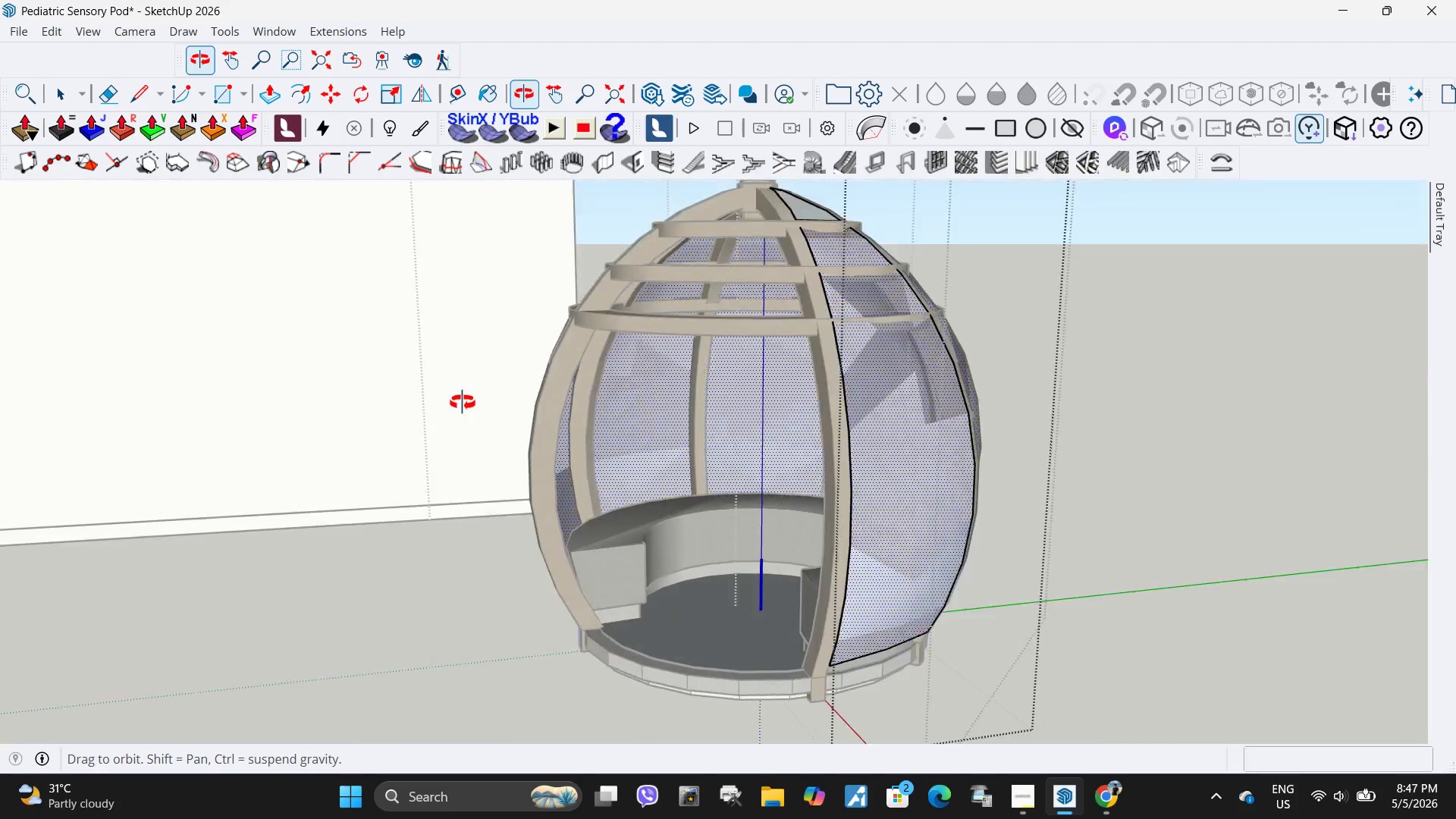 
left_click([681, 394])
 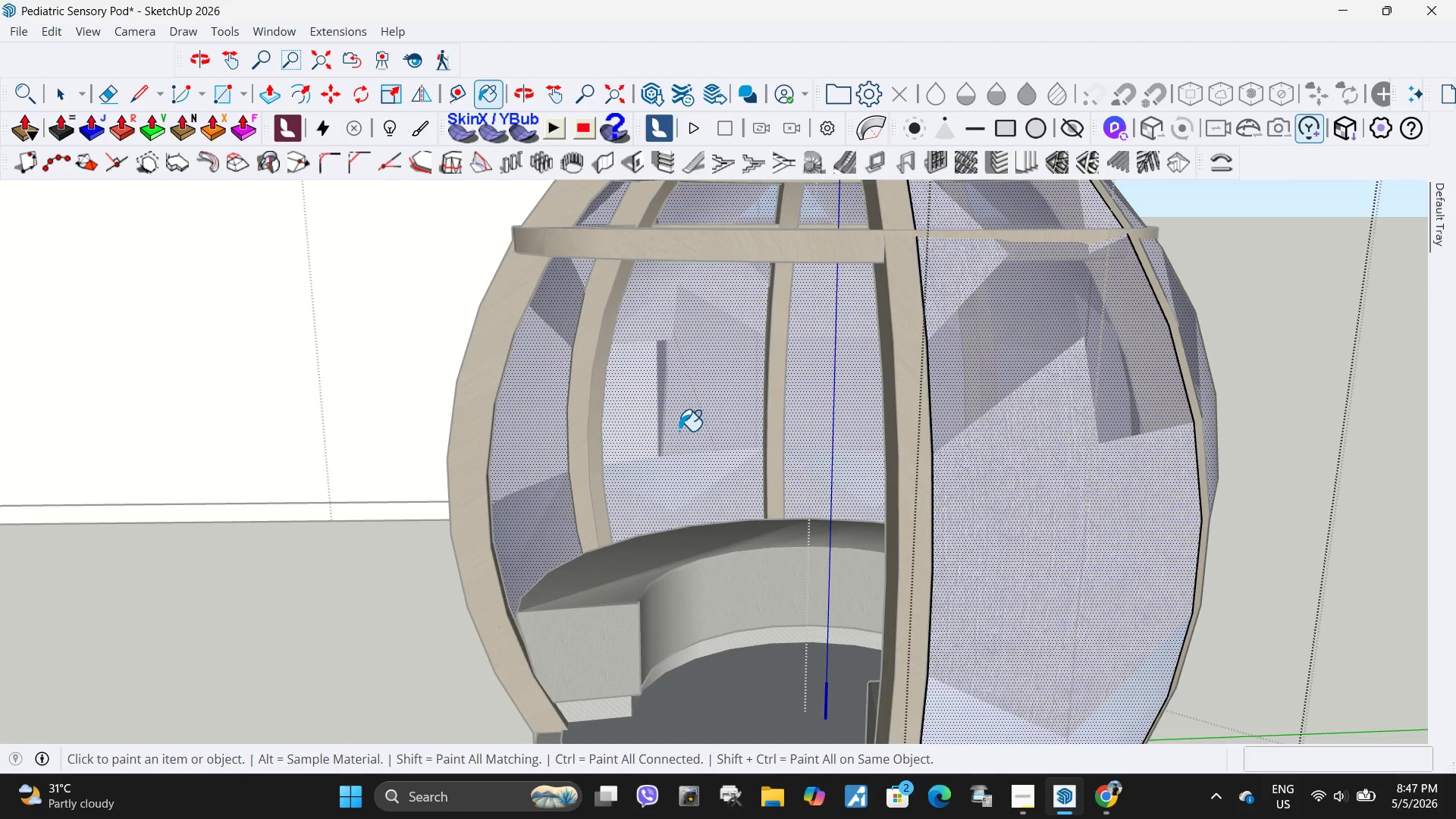 
scroll: coordinate [598, 423], scroll_direction: up, amount: 4.0
 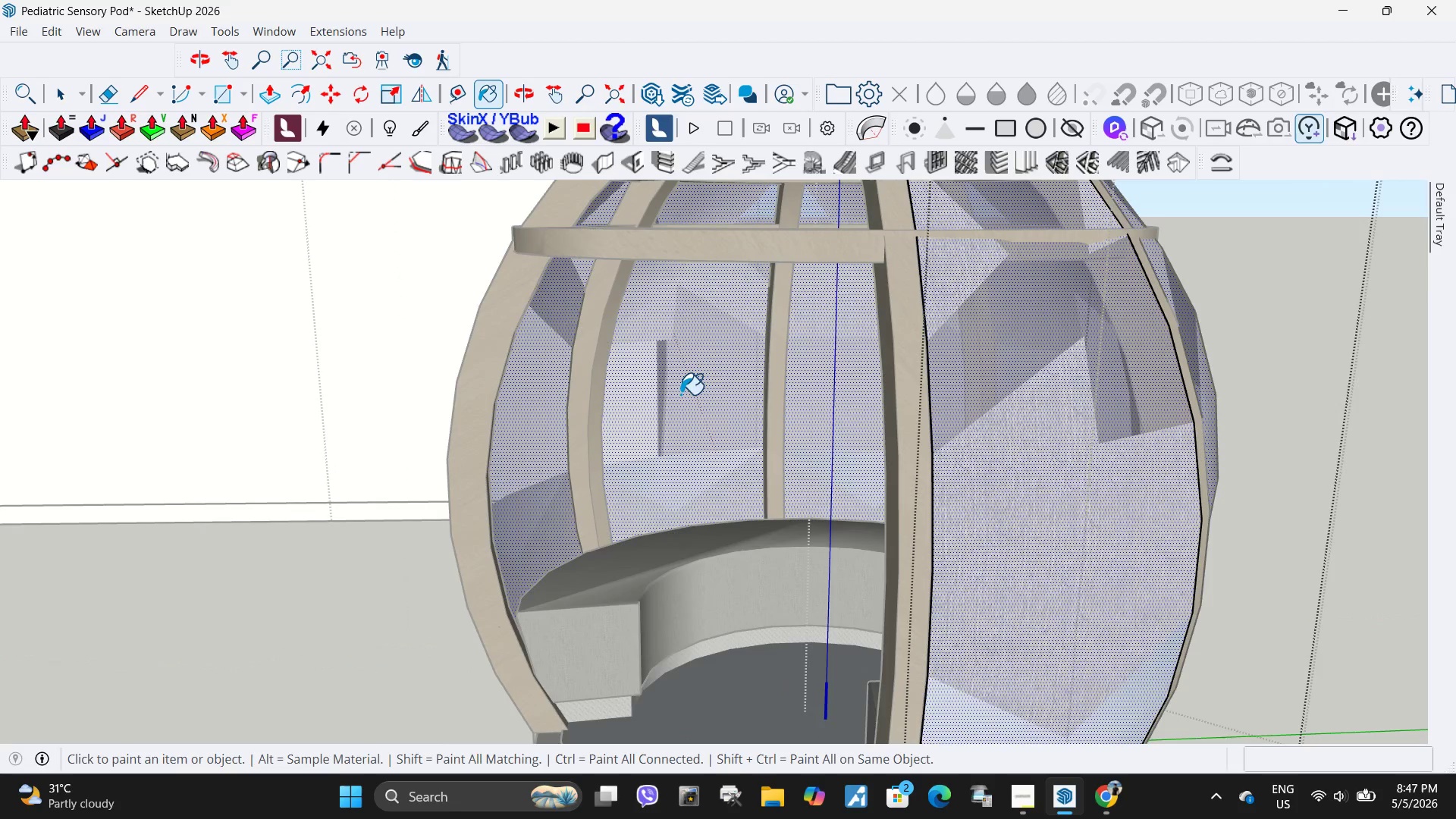 
triple_click([678, 433])
 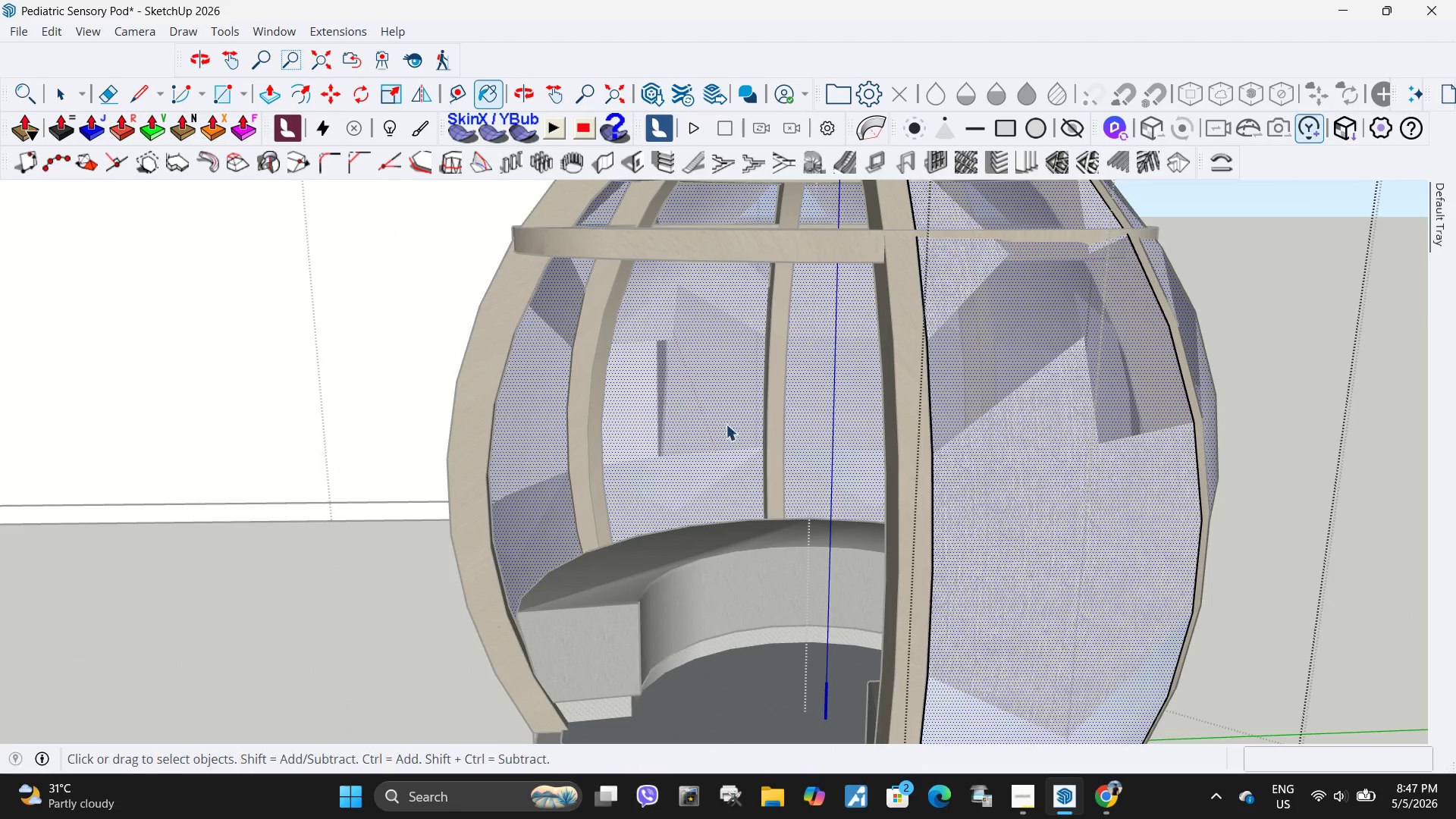 
key(Space)
 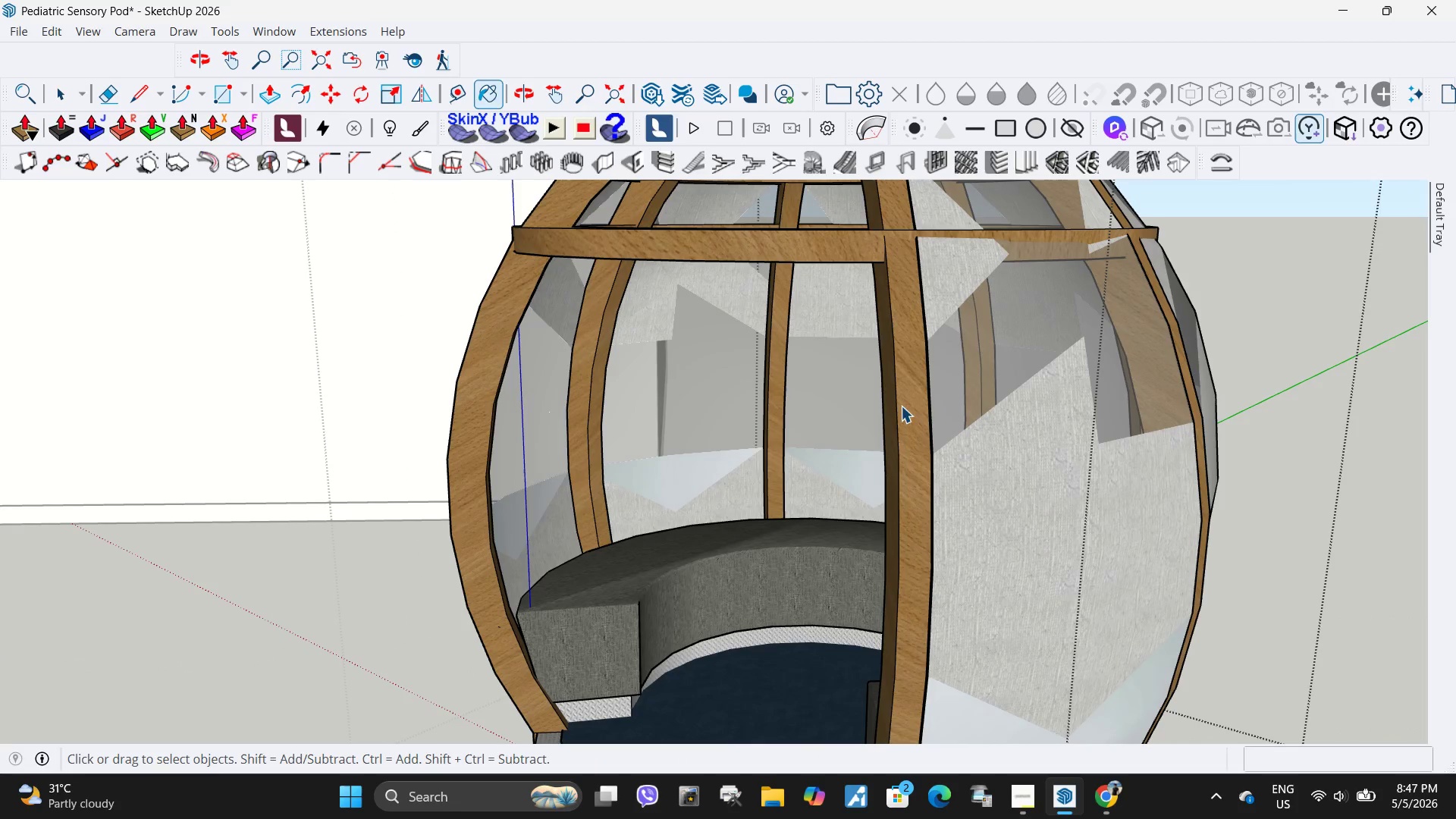 
key(Escape)
 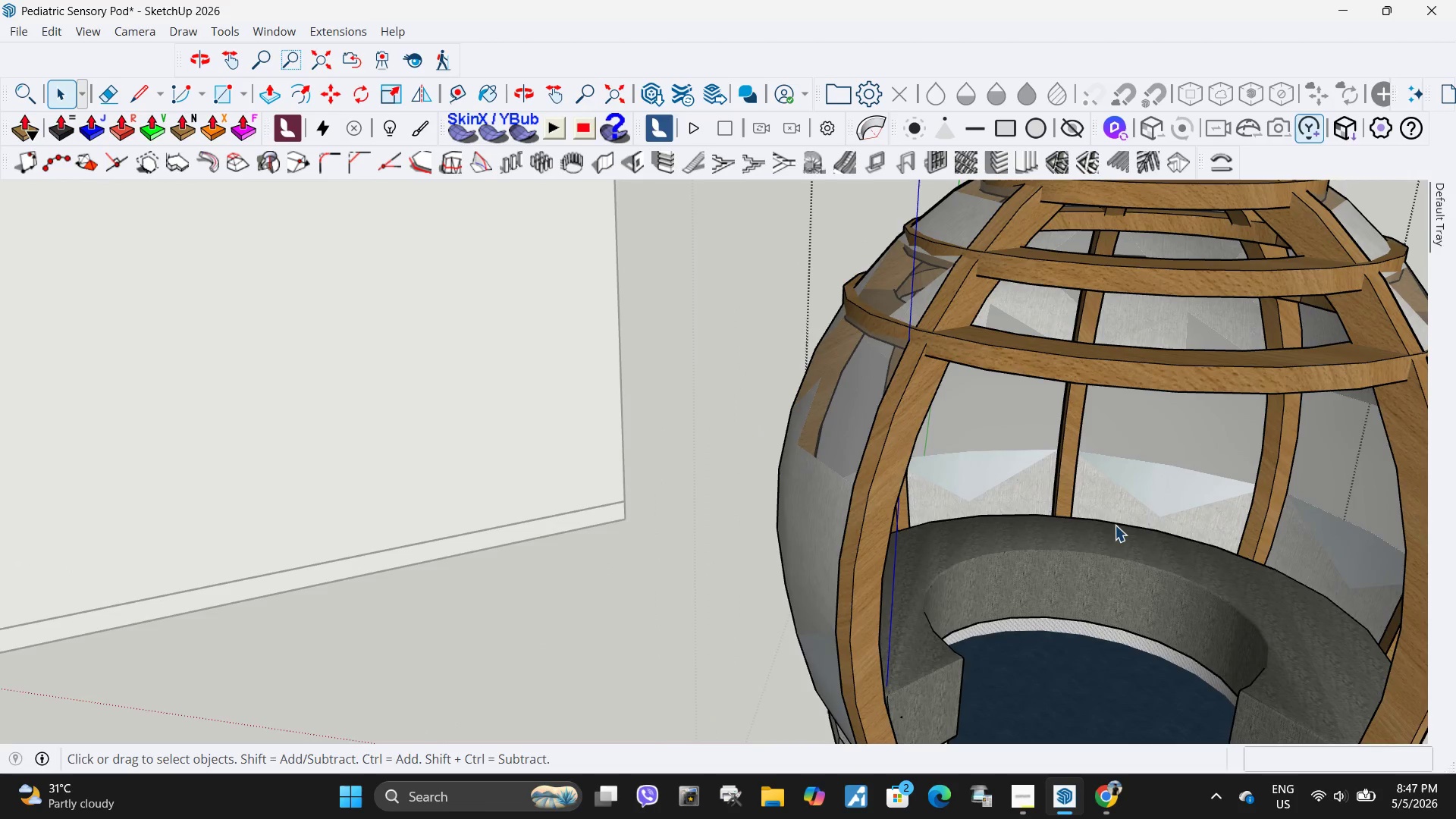 
double_click([1122, 441])
 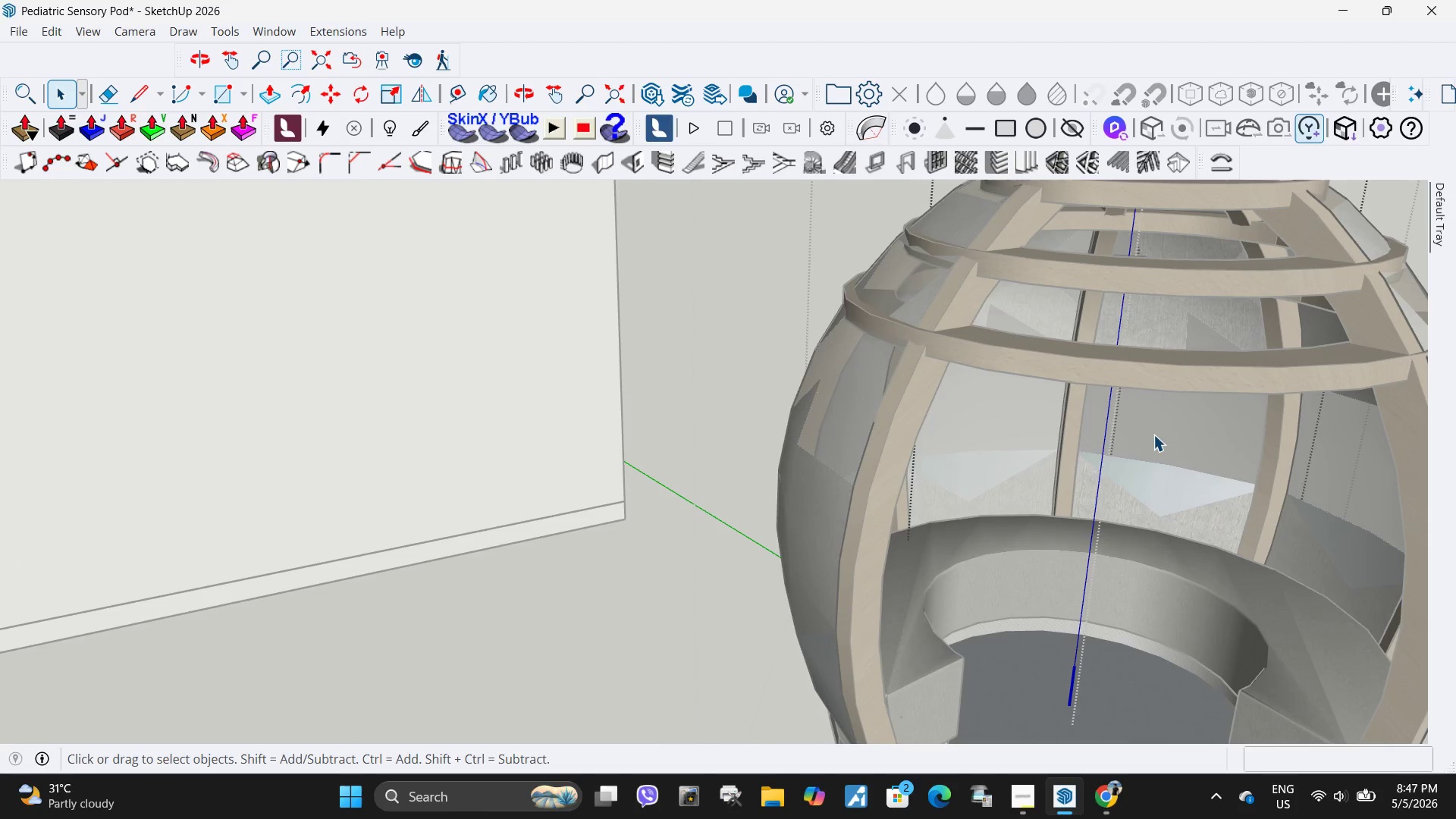 
triple_click([1153, 435])
 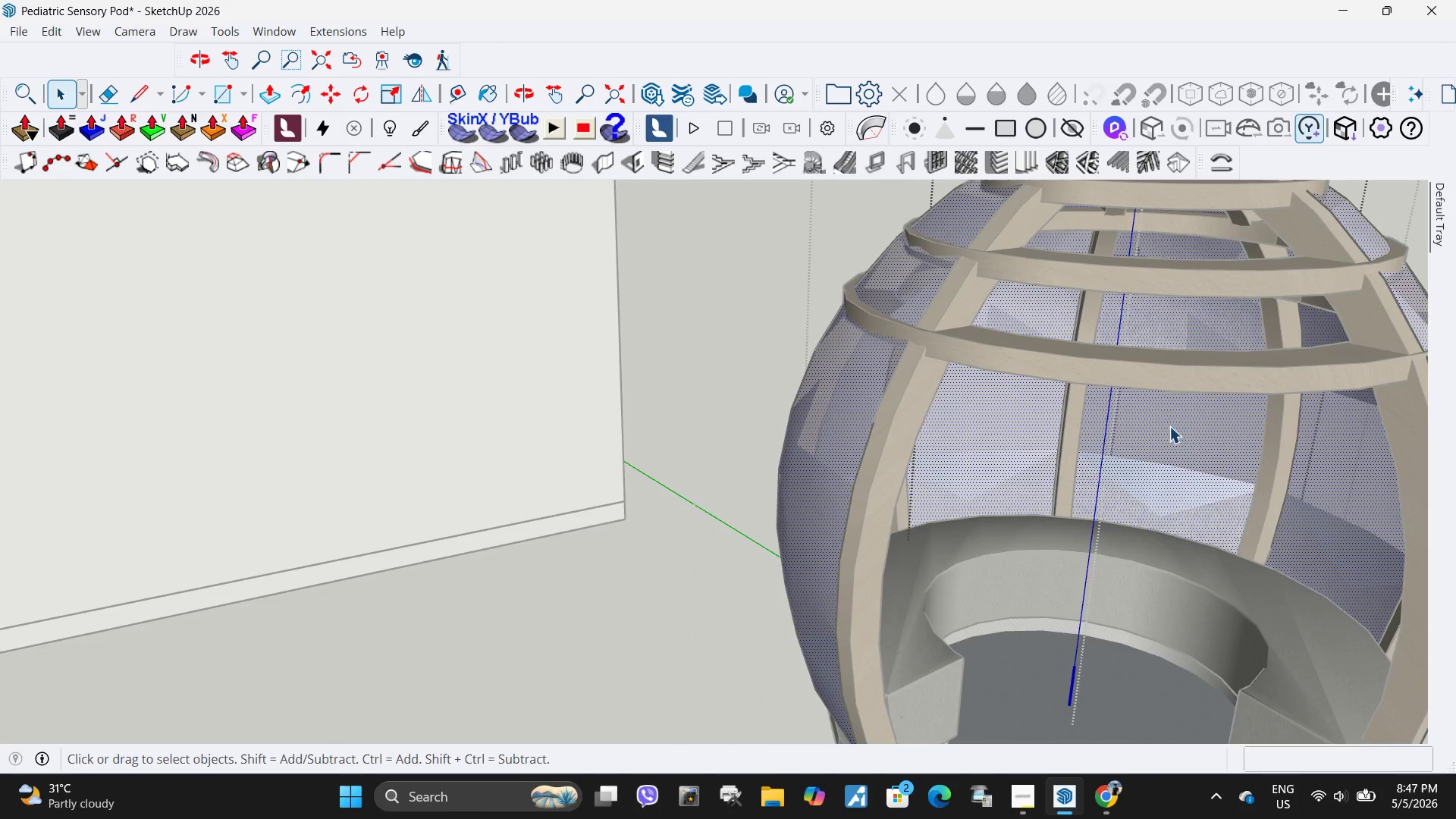 
double_click([1170, 425])
 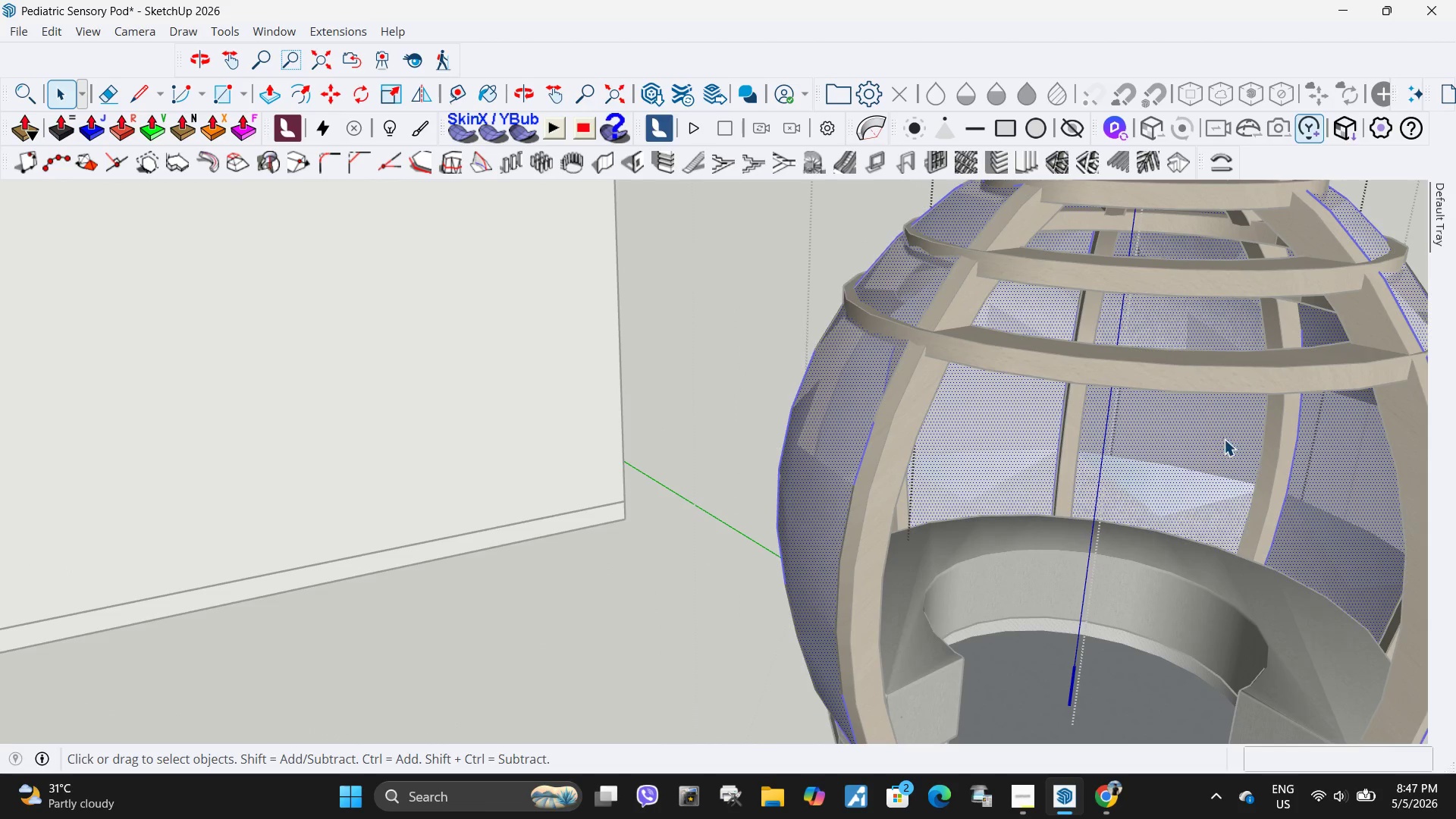 
triple_click([1224, 439])
 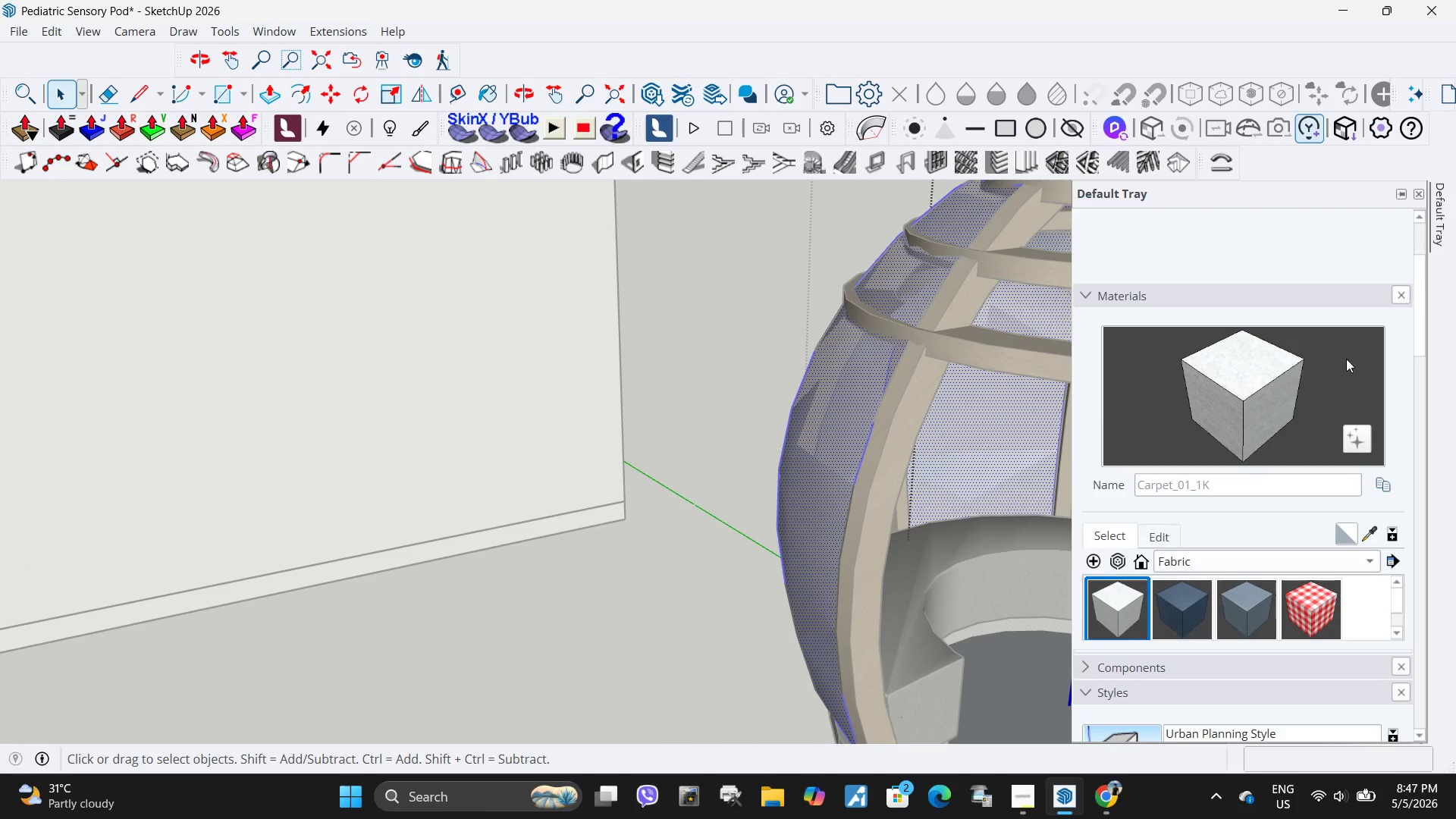 
left_click([1263, 384])
 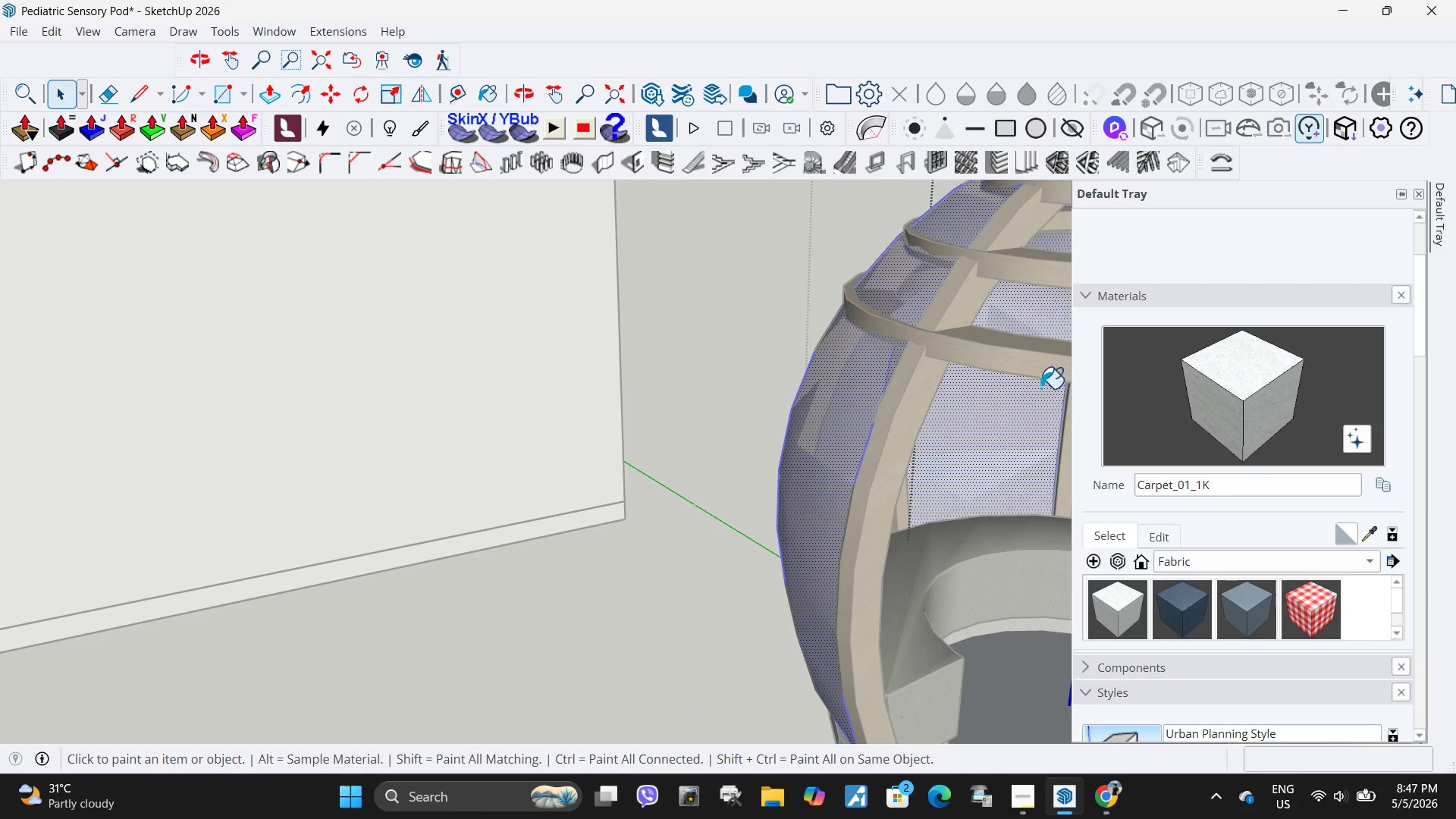 
scroll: coordinate [801, 394], scroll_direction: down, amount: 4.0
 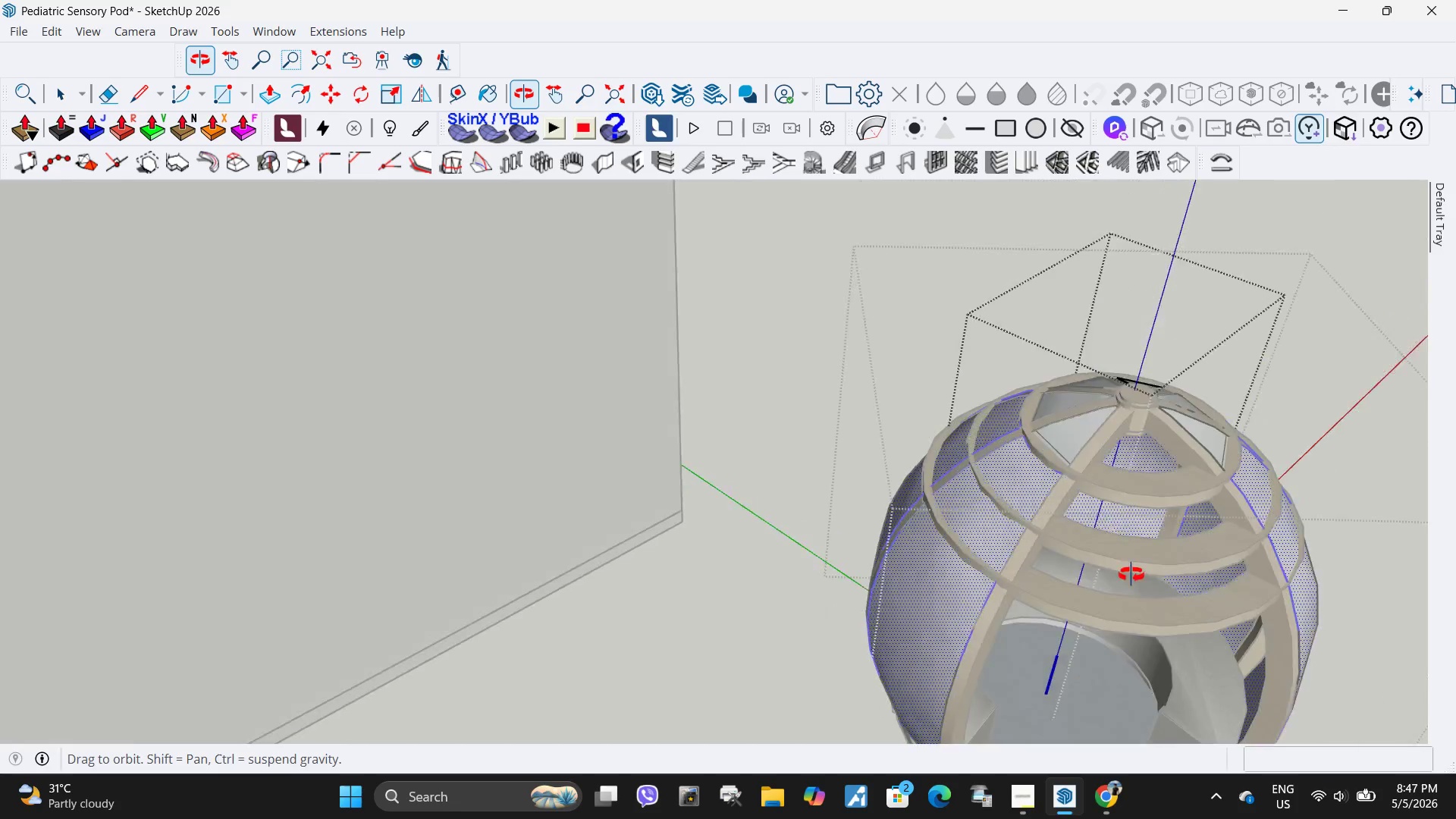 
key(Space)
 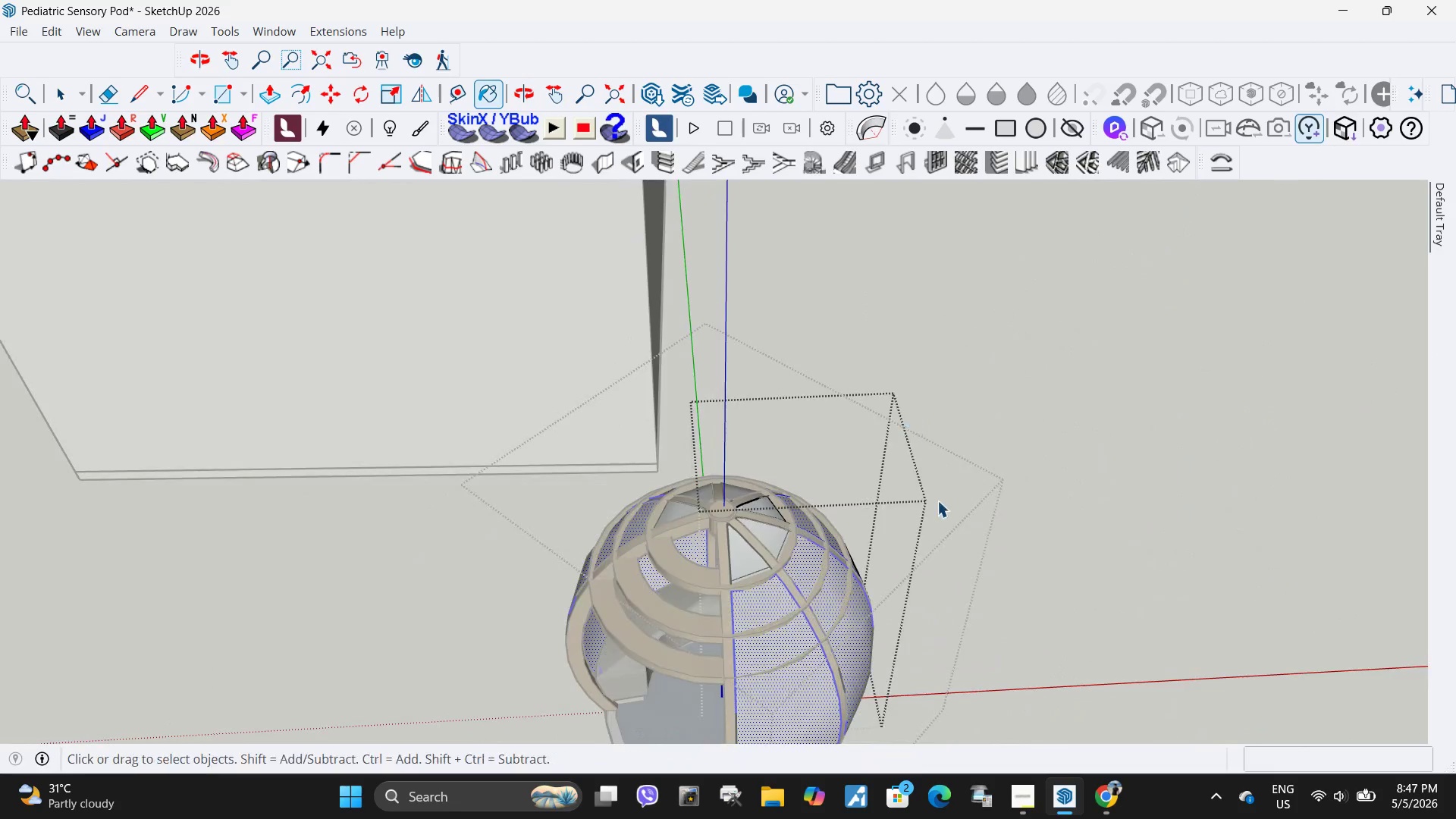 
key(Escape)
 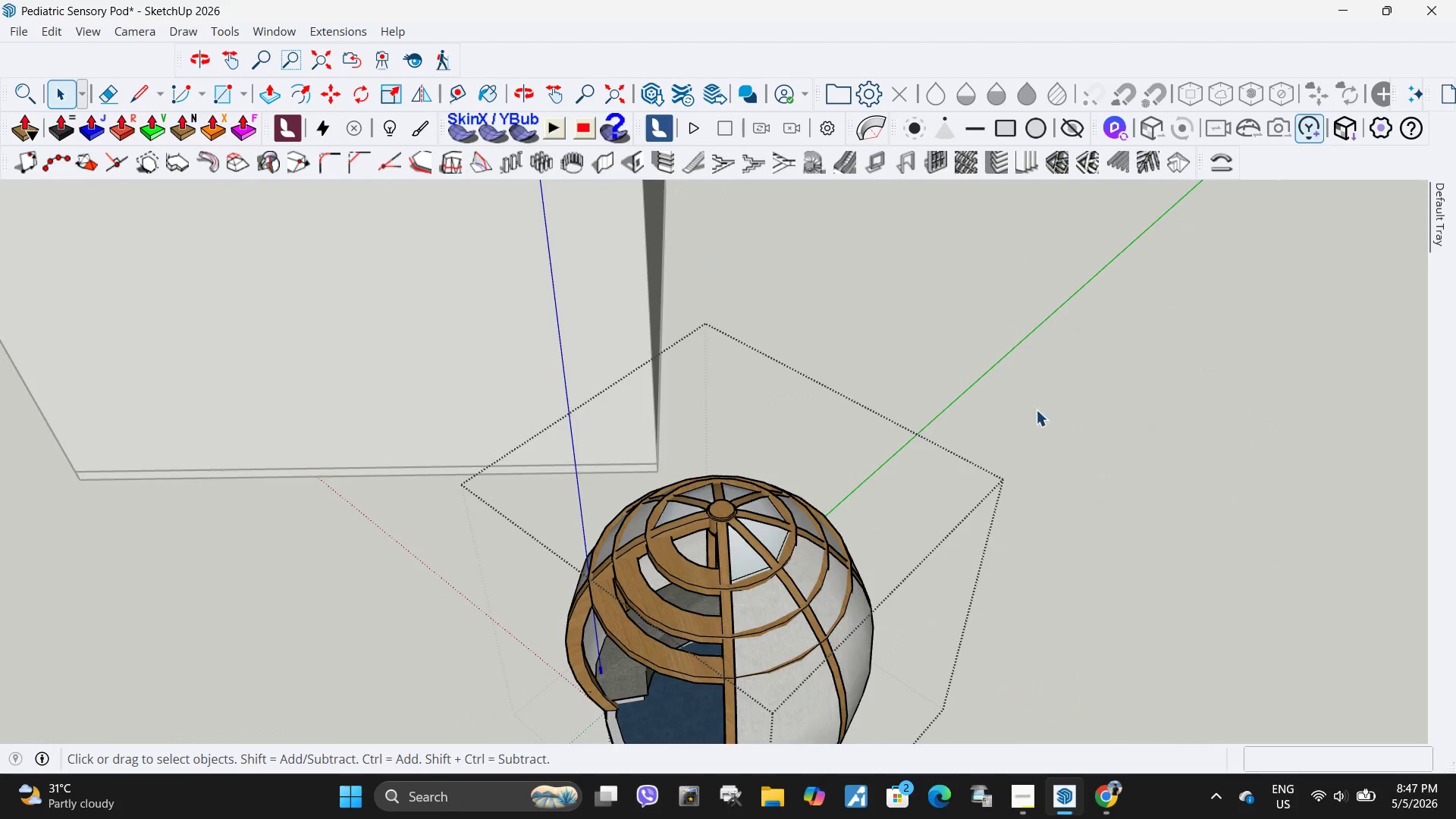 
scroll: coordinate [850, 343], scroll_direction: down, amount: 12.0
 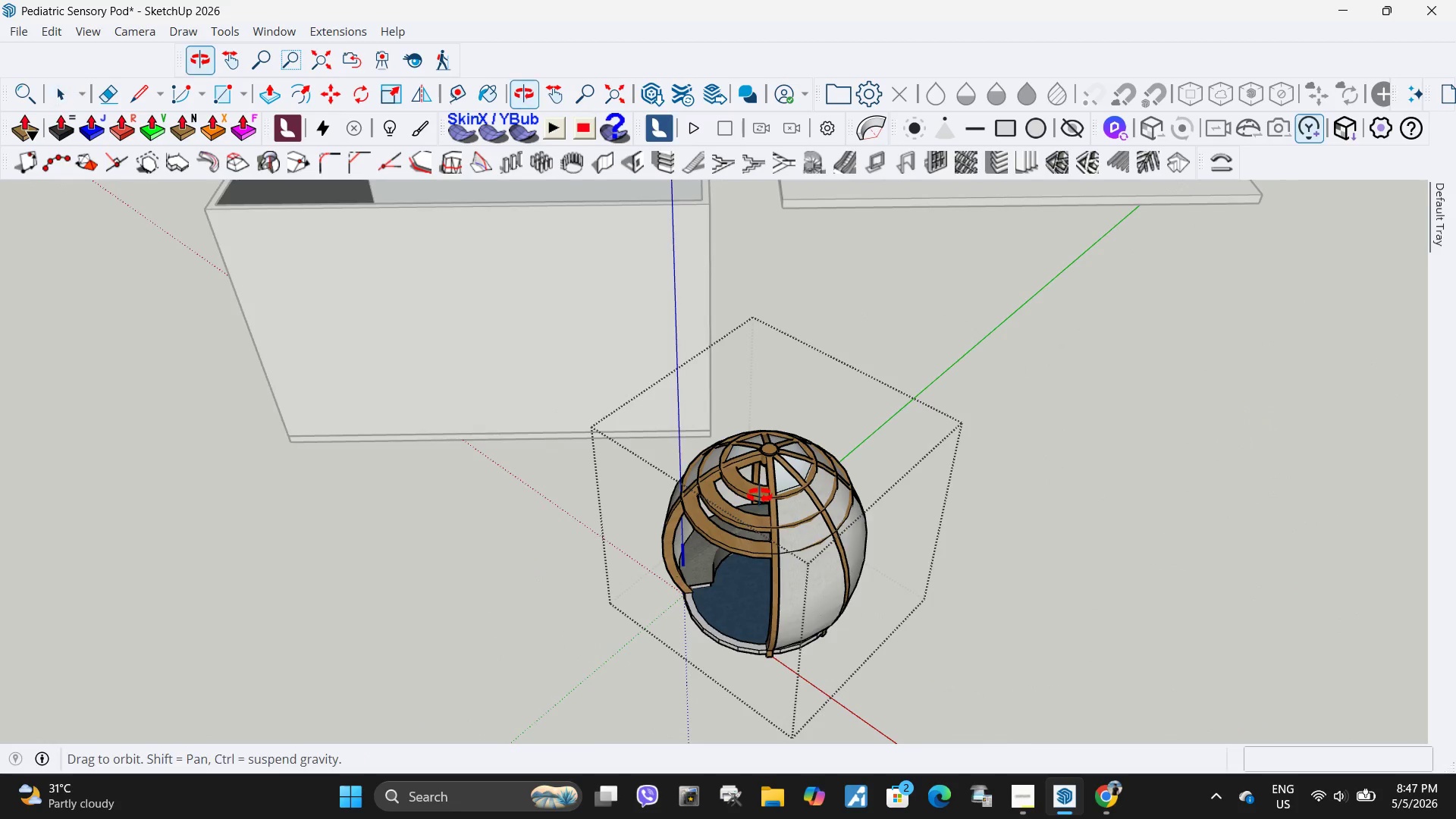 
scroll: coordinate [788, 479], scroll_direction: up, amount: 21.0
 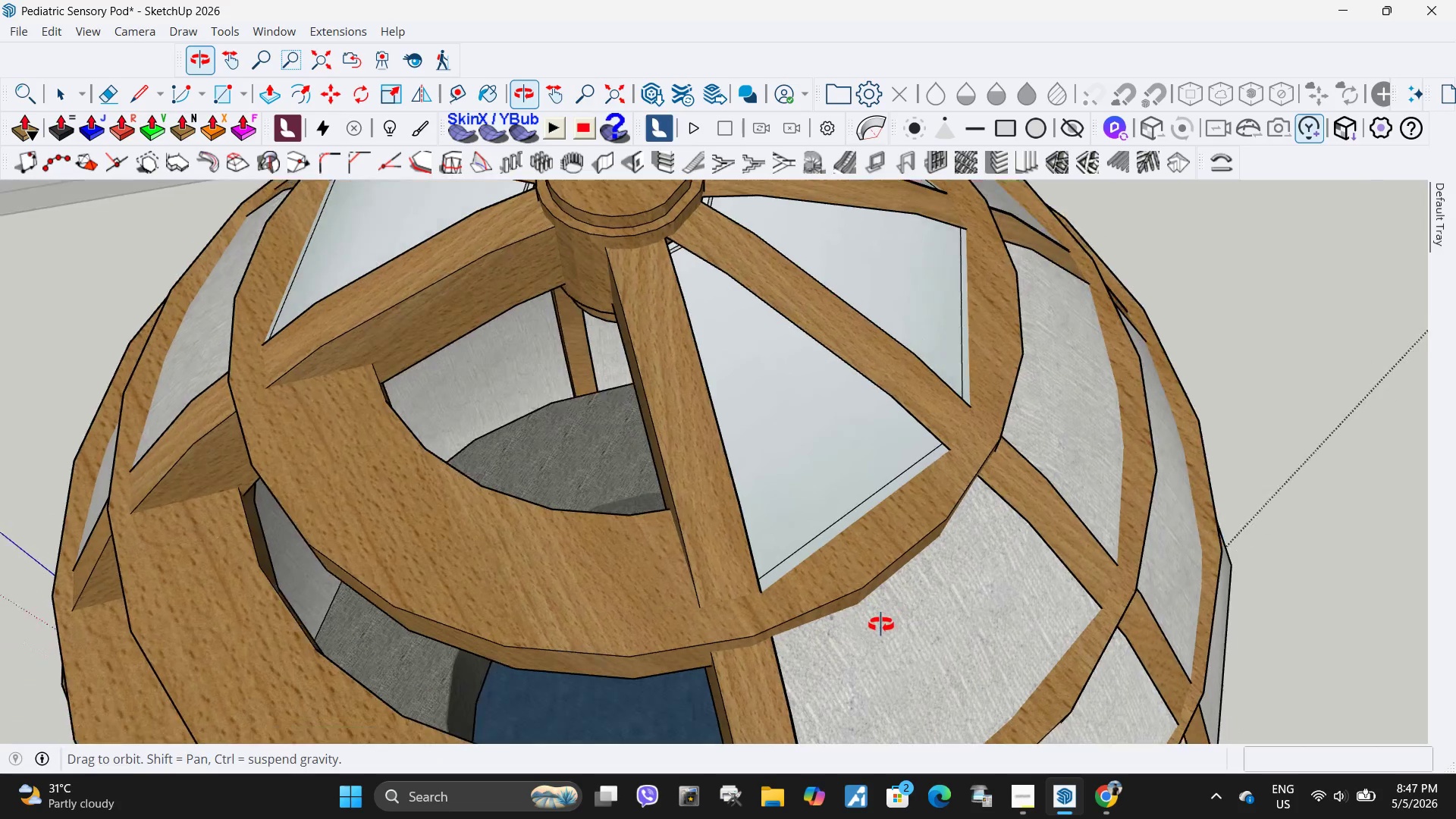 
double_click([821, 460])
 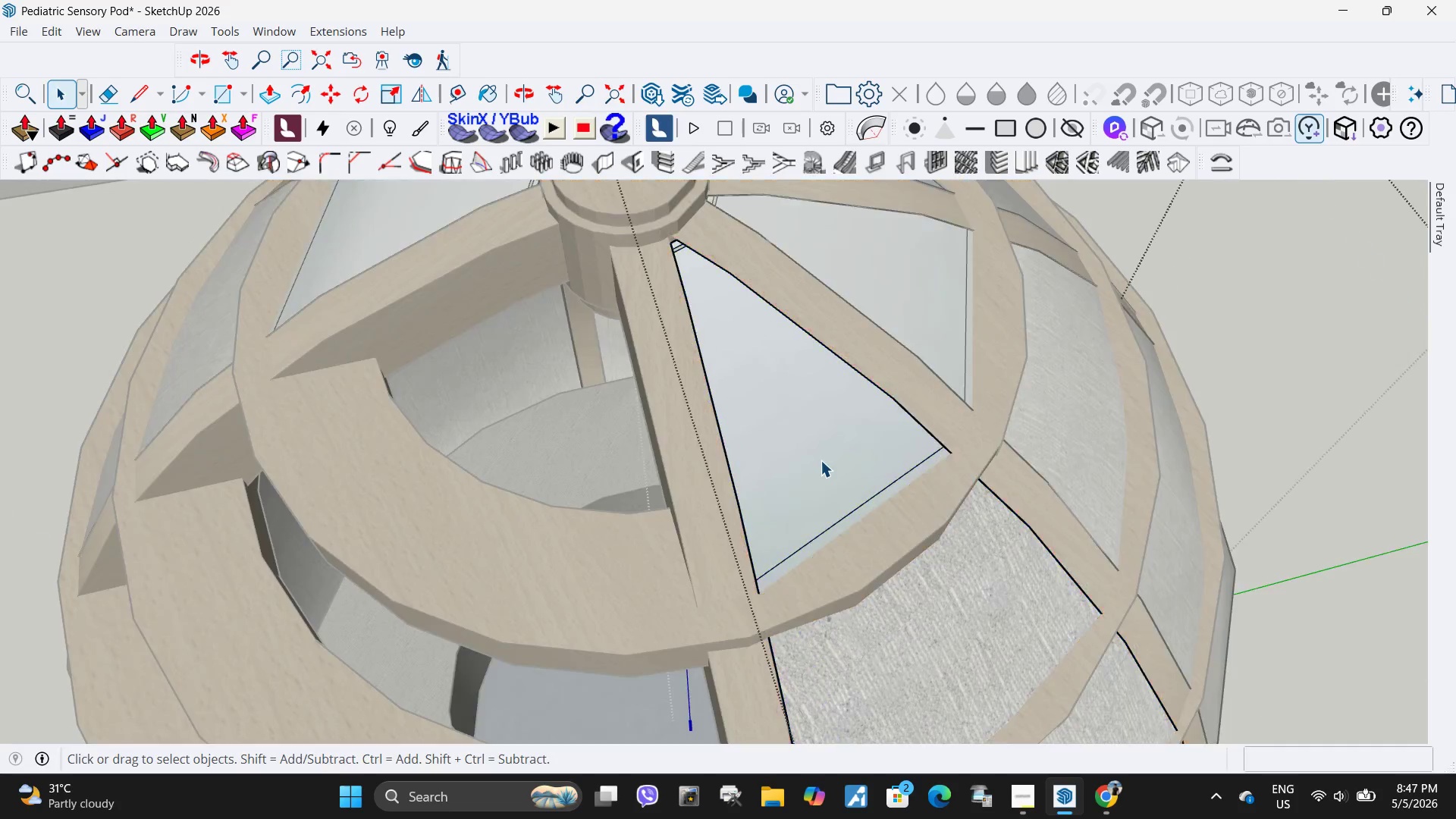 
triple_click([821, 460])
 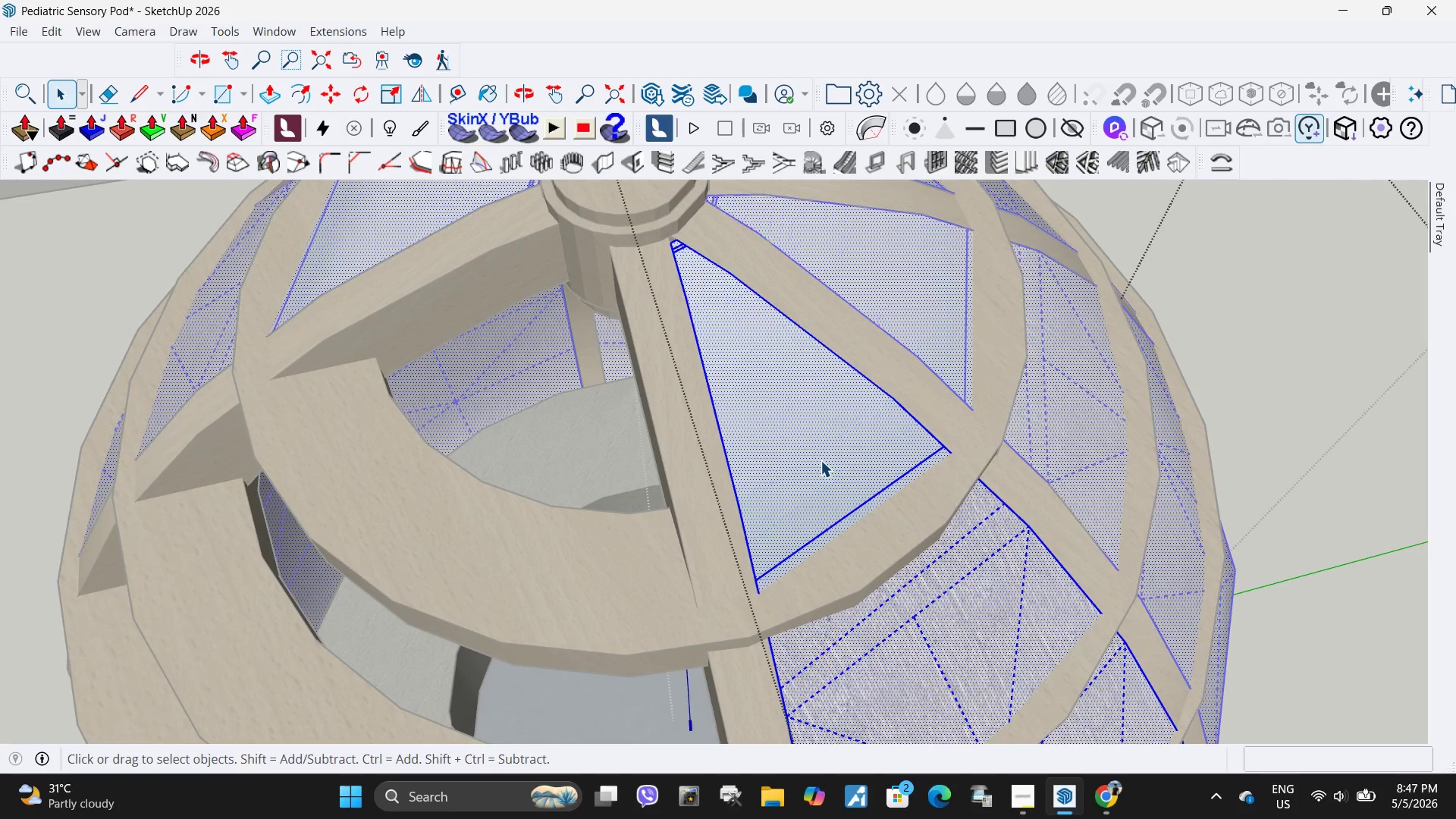 
triple_click([821, 460])
 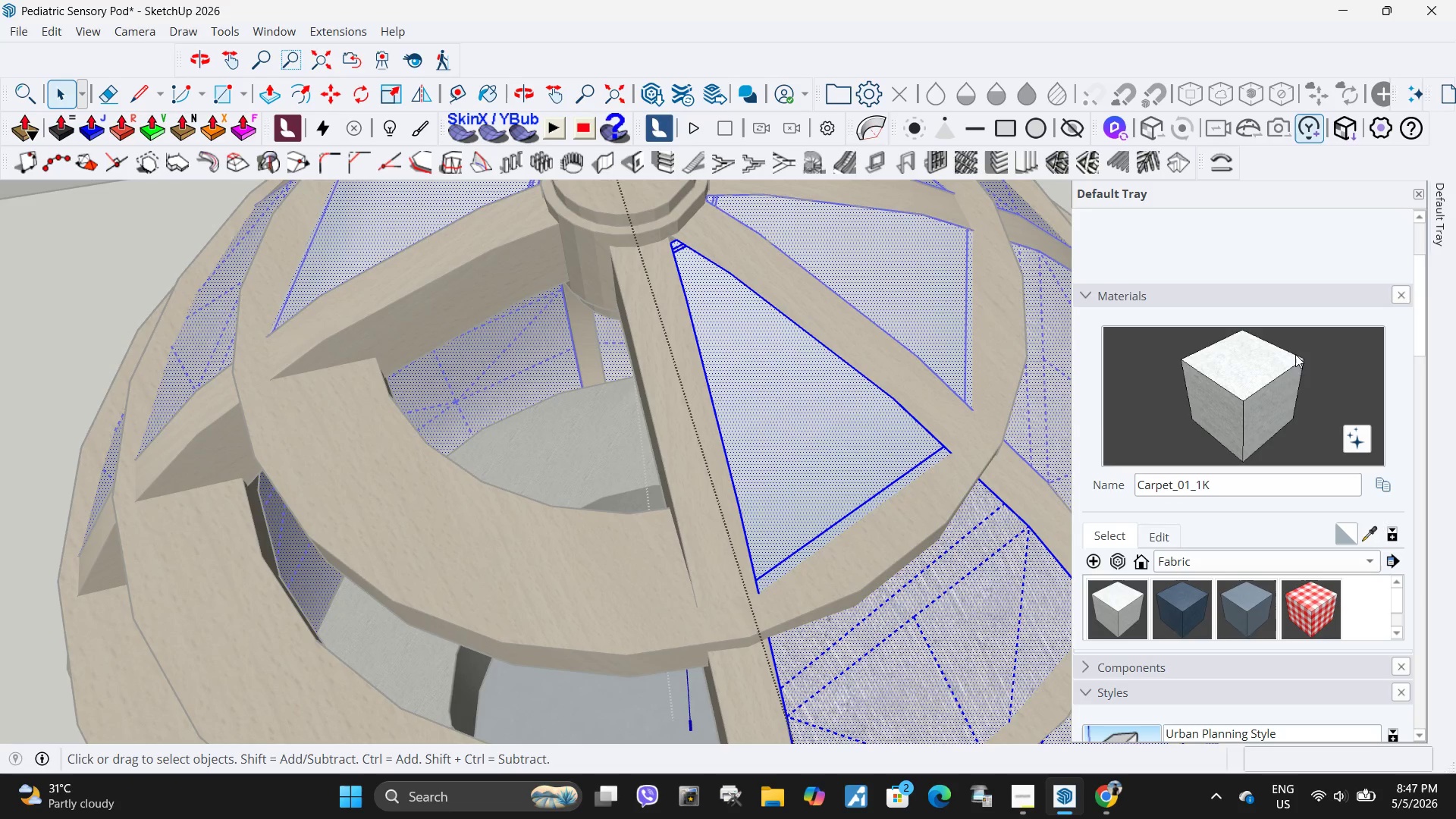 
left_click_drag(start_coordinate=[905, 397], to_coordinate=[898, 401])
 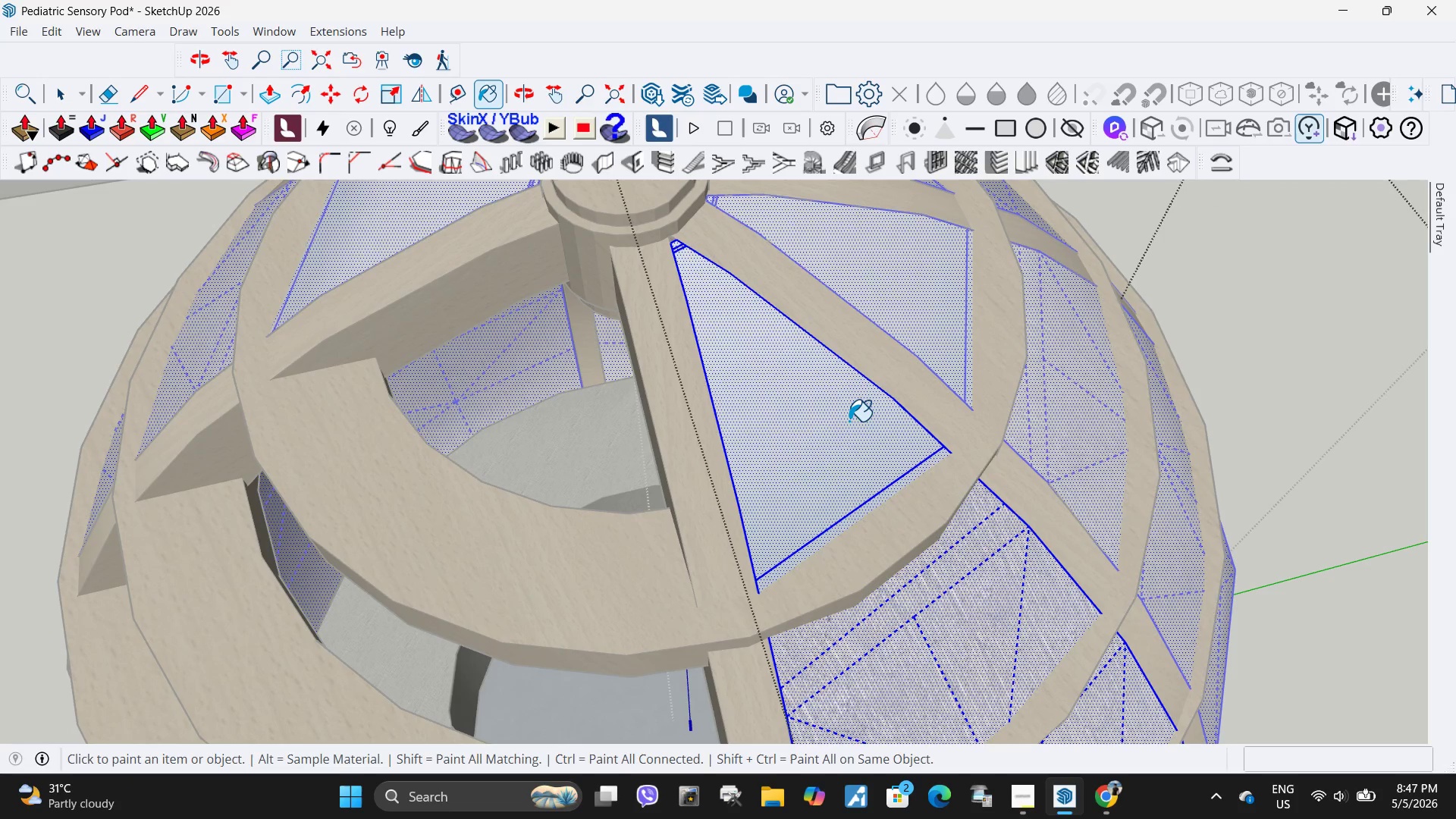 
triple_click([849, 421])
 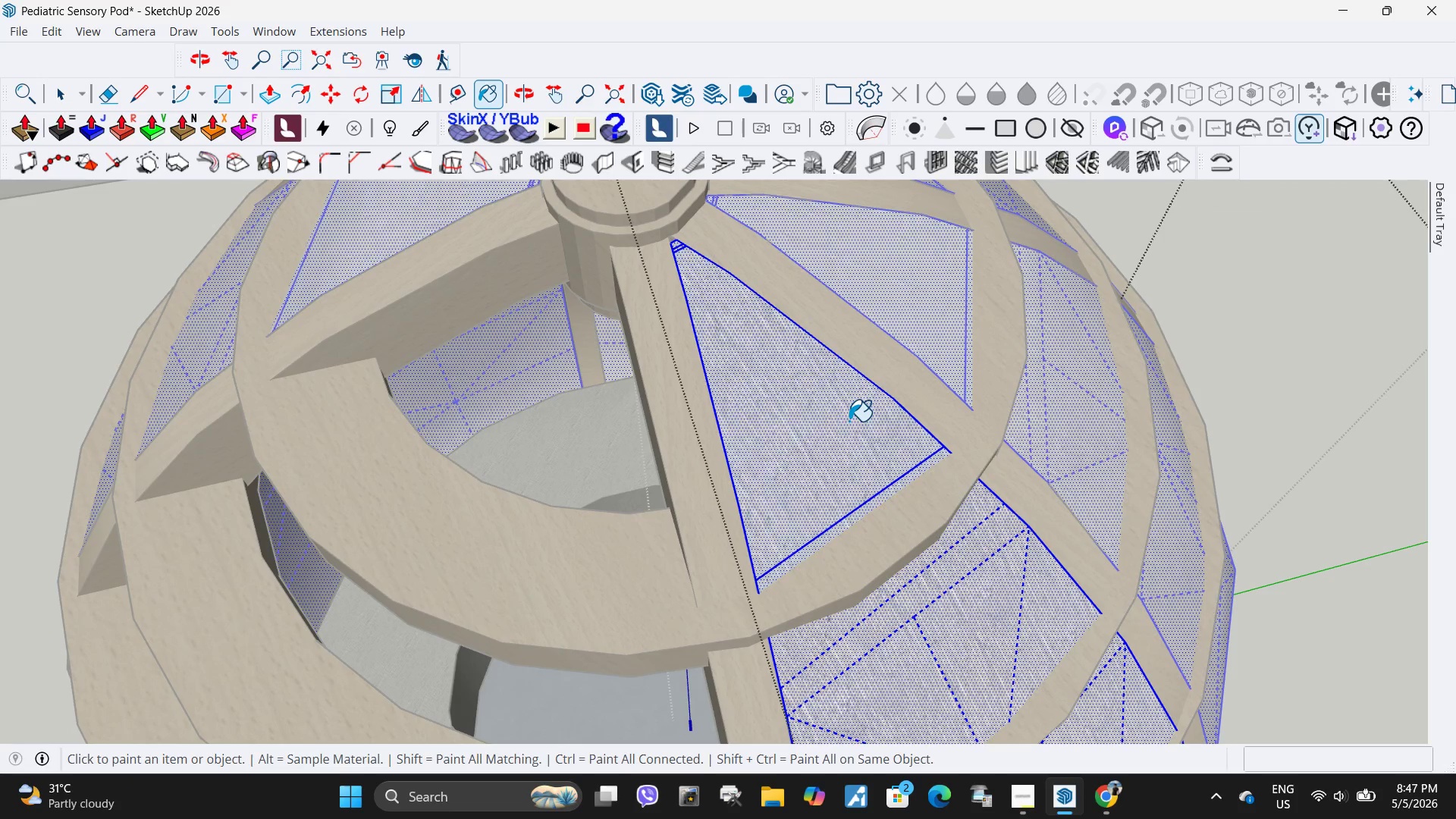 
triple_click([849, 421])
 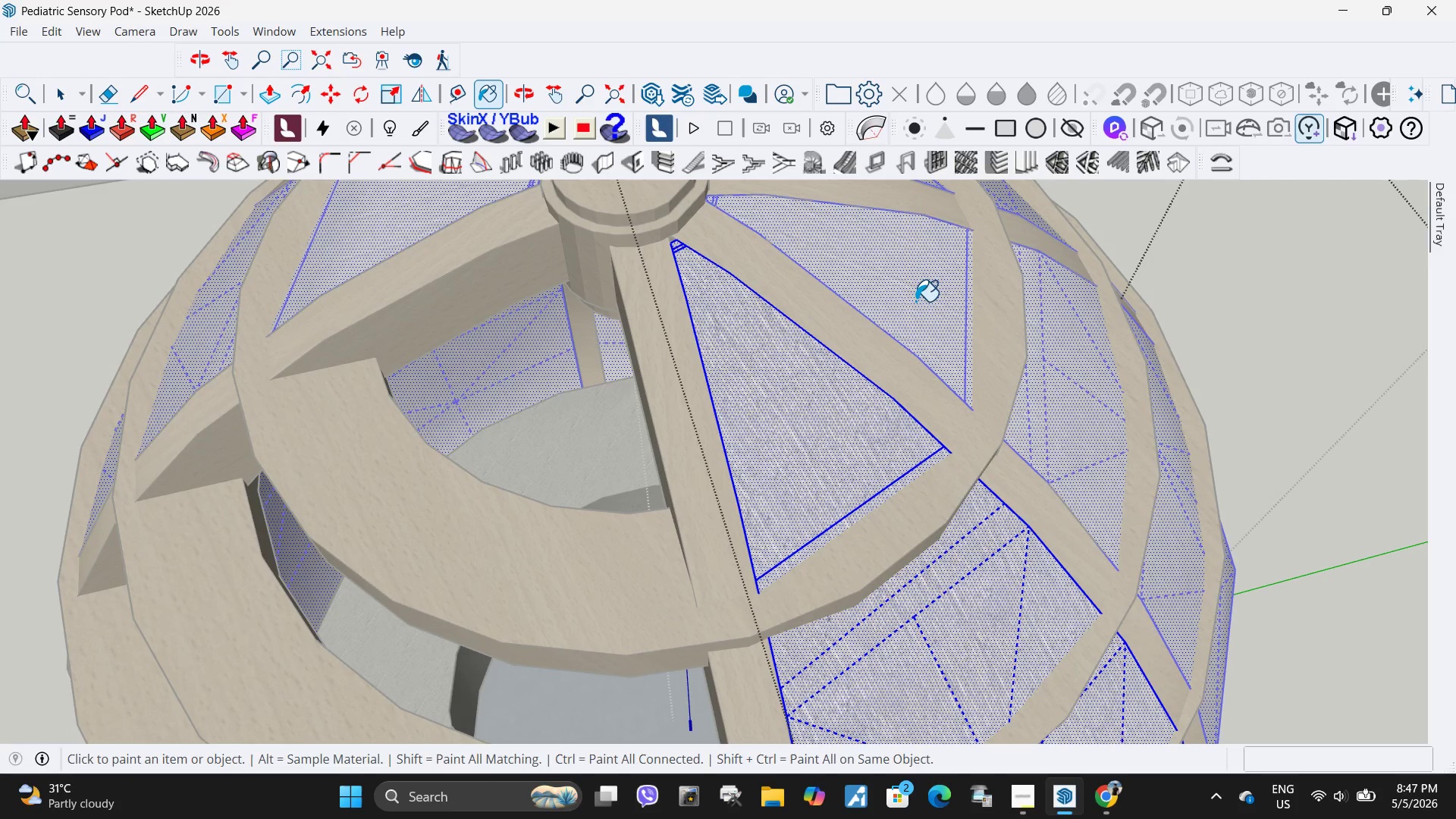 
left_click([917, 299])
 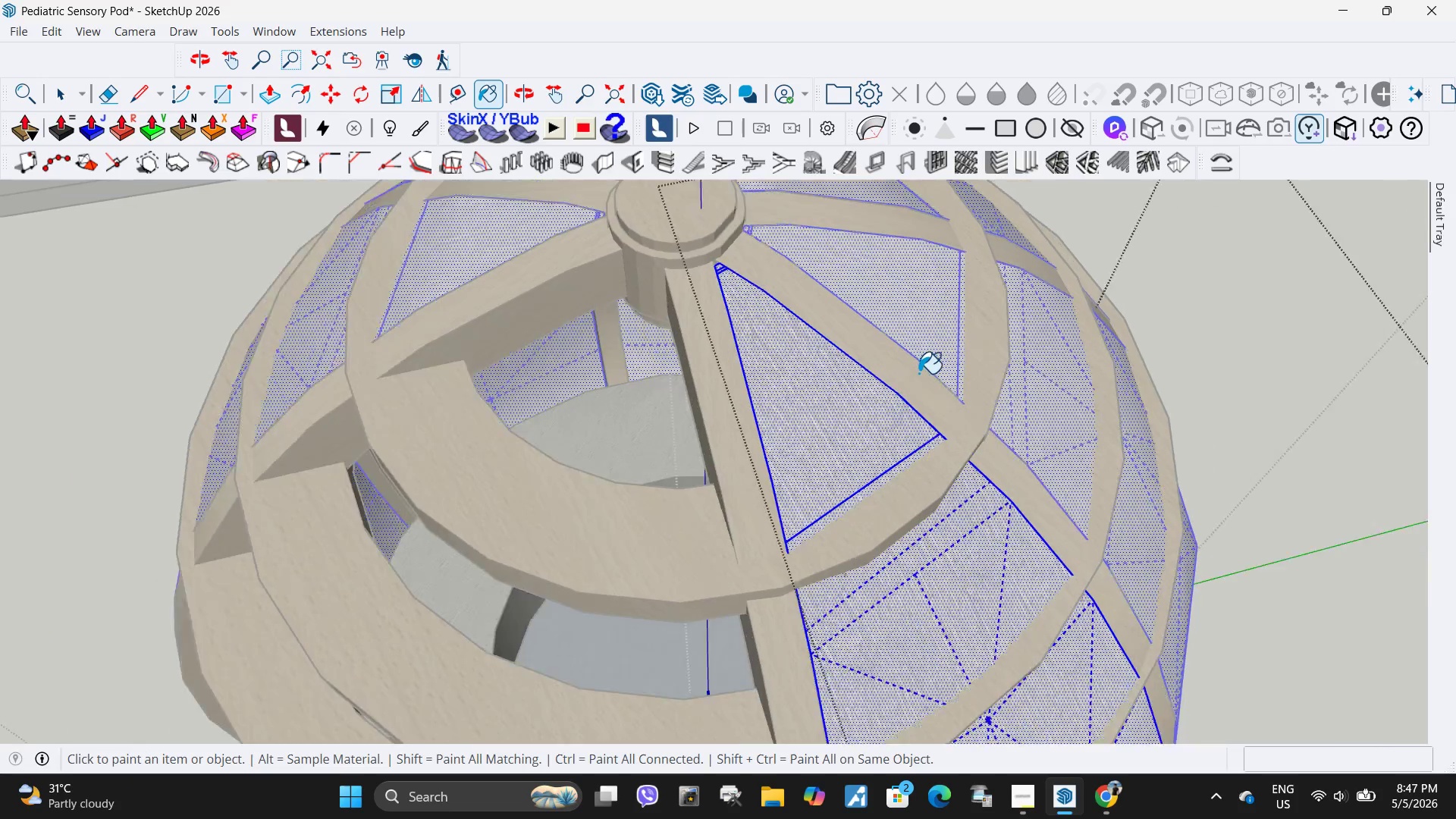 
key(Space)
 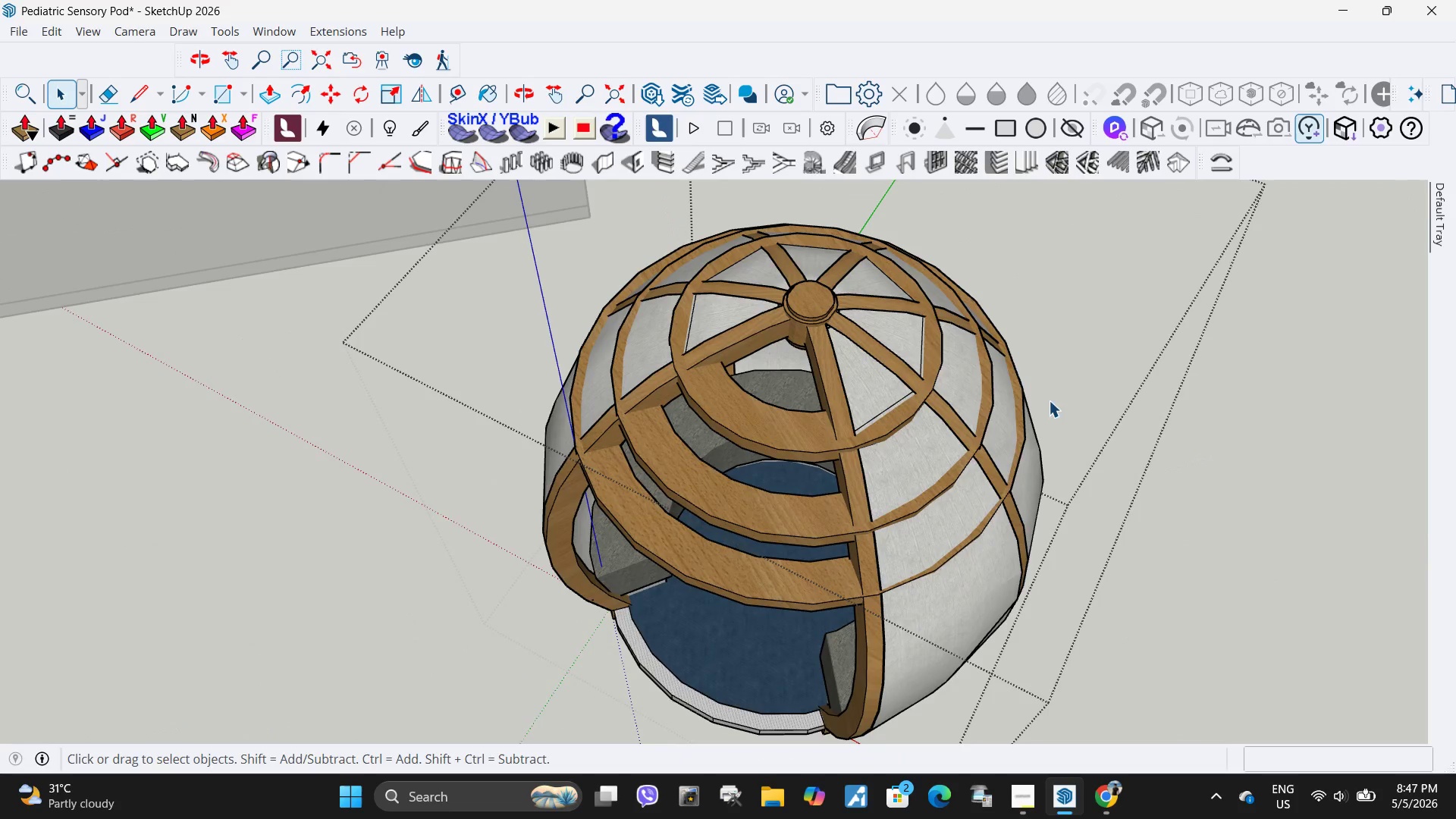 
key(Escape)
 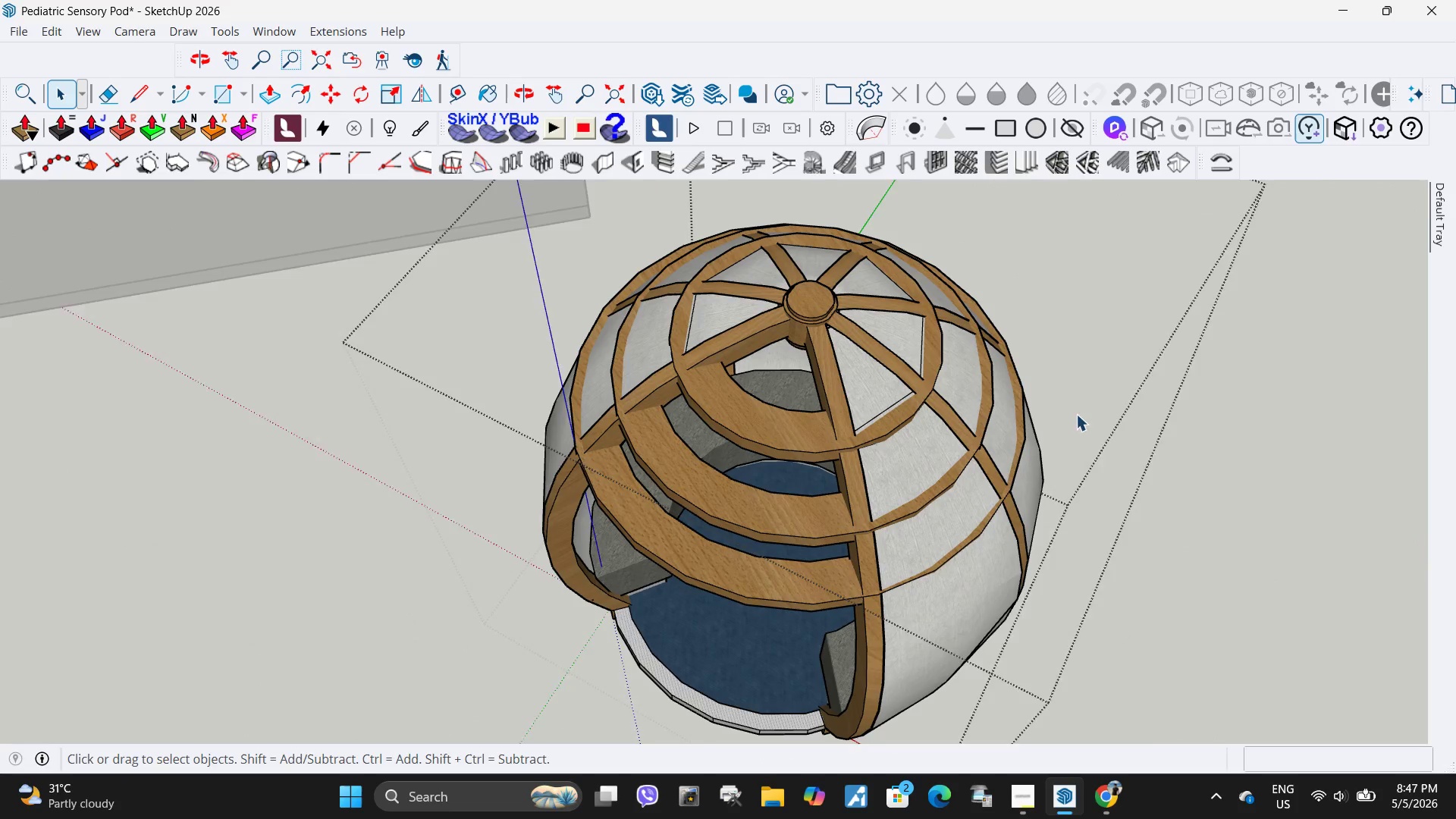 
key(Escape)
 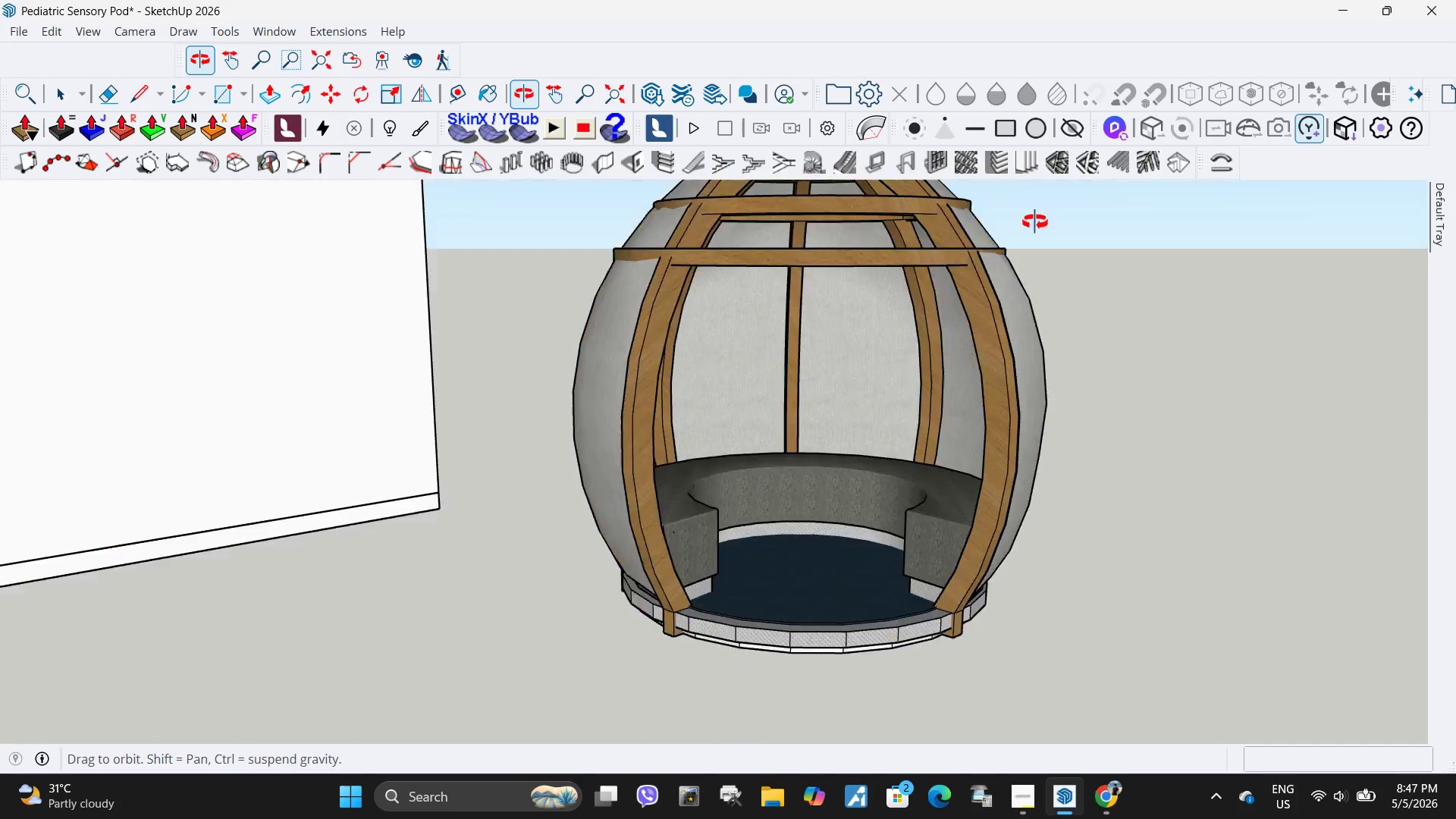 
scroll: coordinate [883, 361], scroll_direction: down, amount: 12.0
 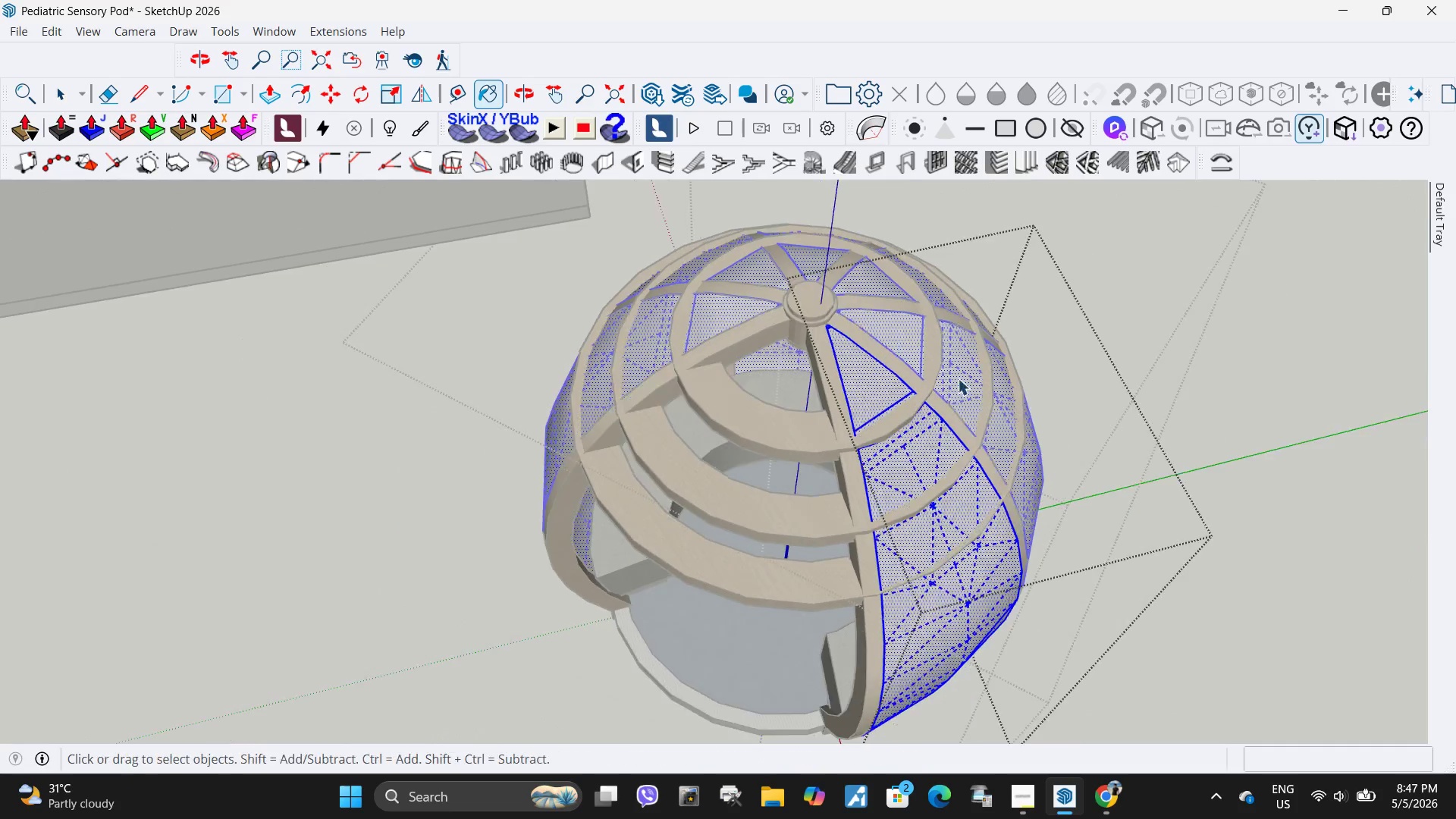 
double_click([1036, 148])
 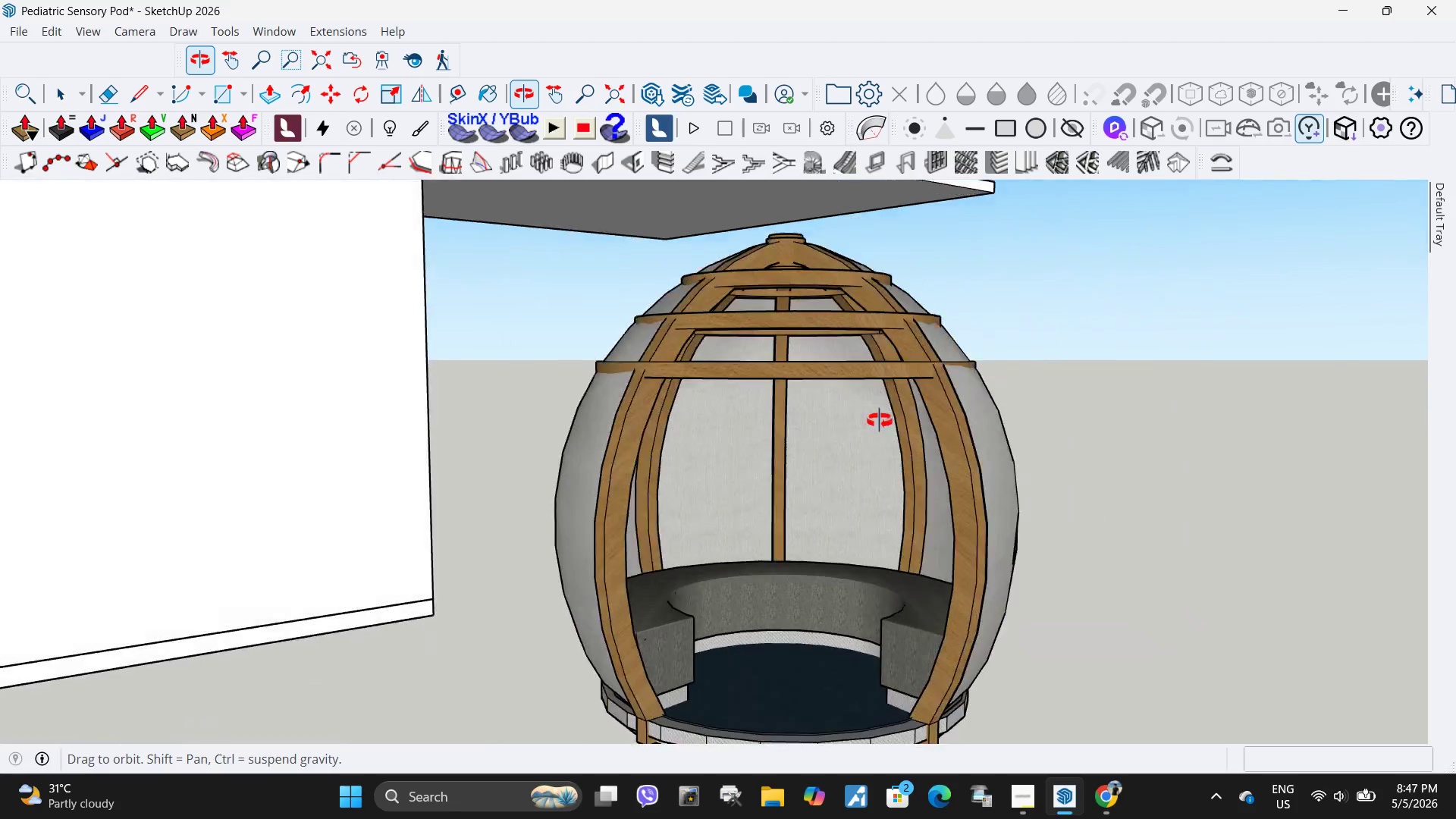 
scroll: coordinate [879, 404], scroll_direction: down, amount: 8.0
 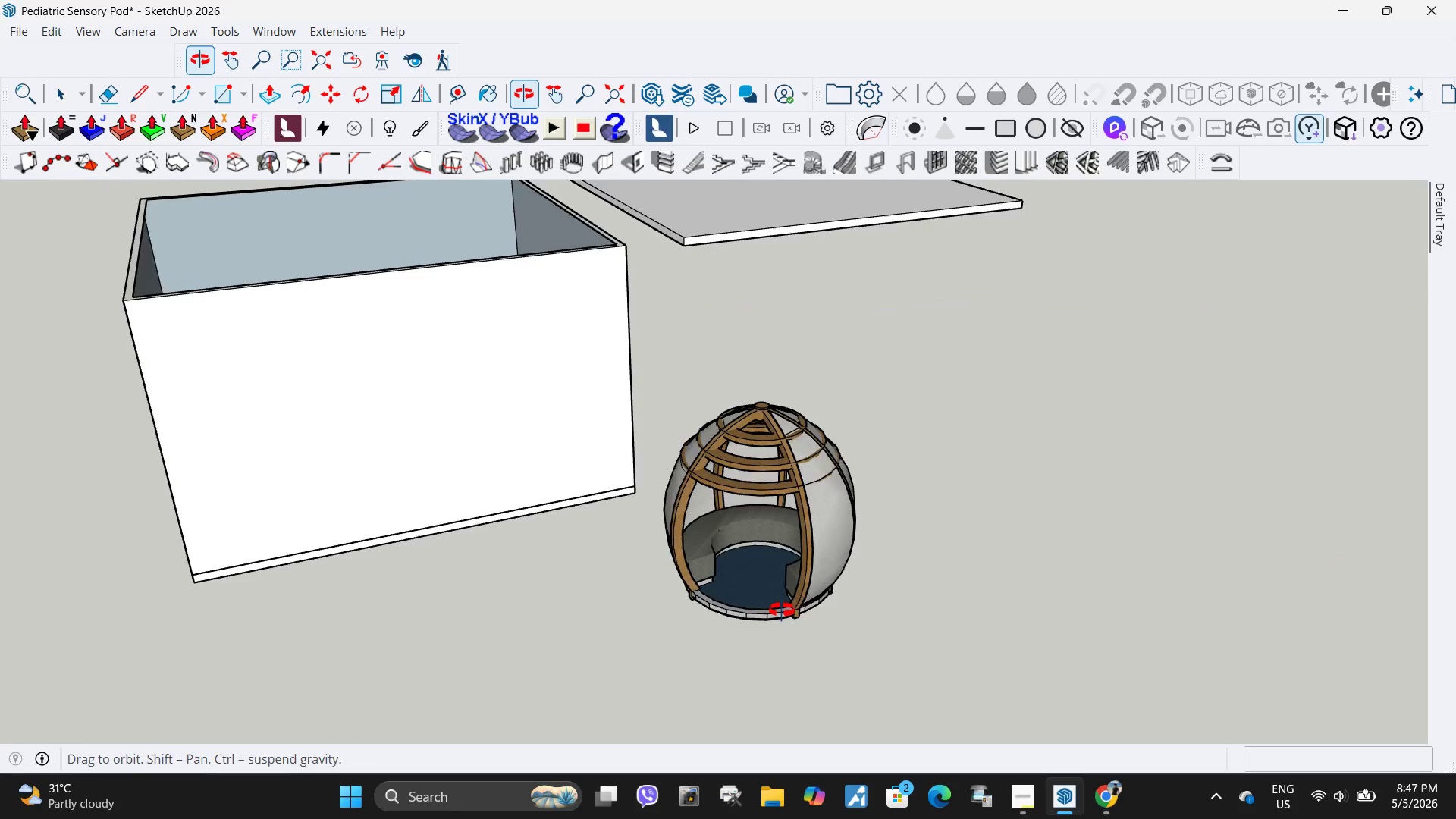 
scroll: coordinate [758, 496], scroll_direction: up, amount: 12.0
 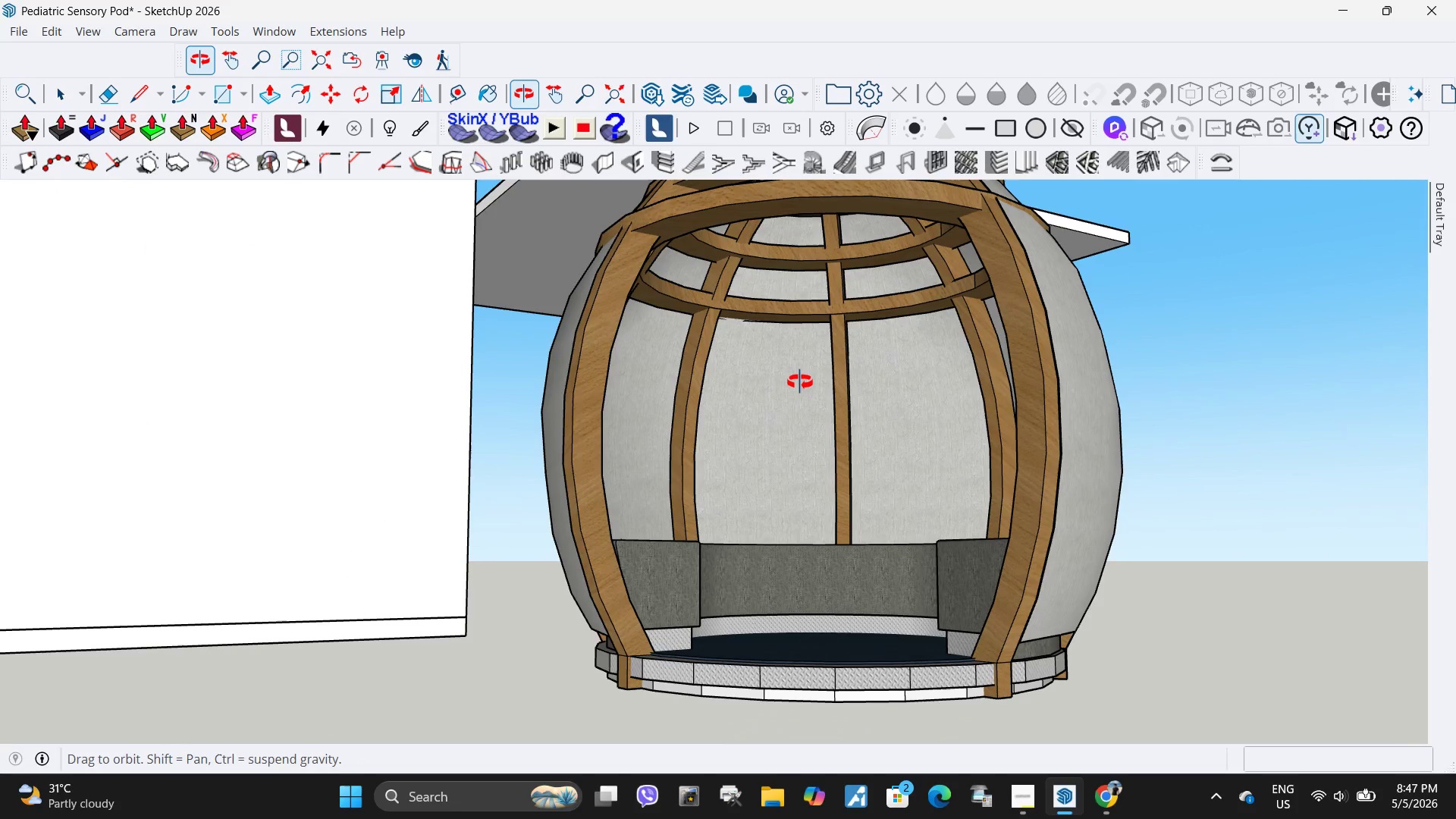 
scroll: coordinate [815, 412], scroll_direction: down, amount: 6.0
 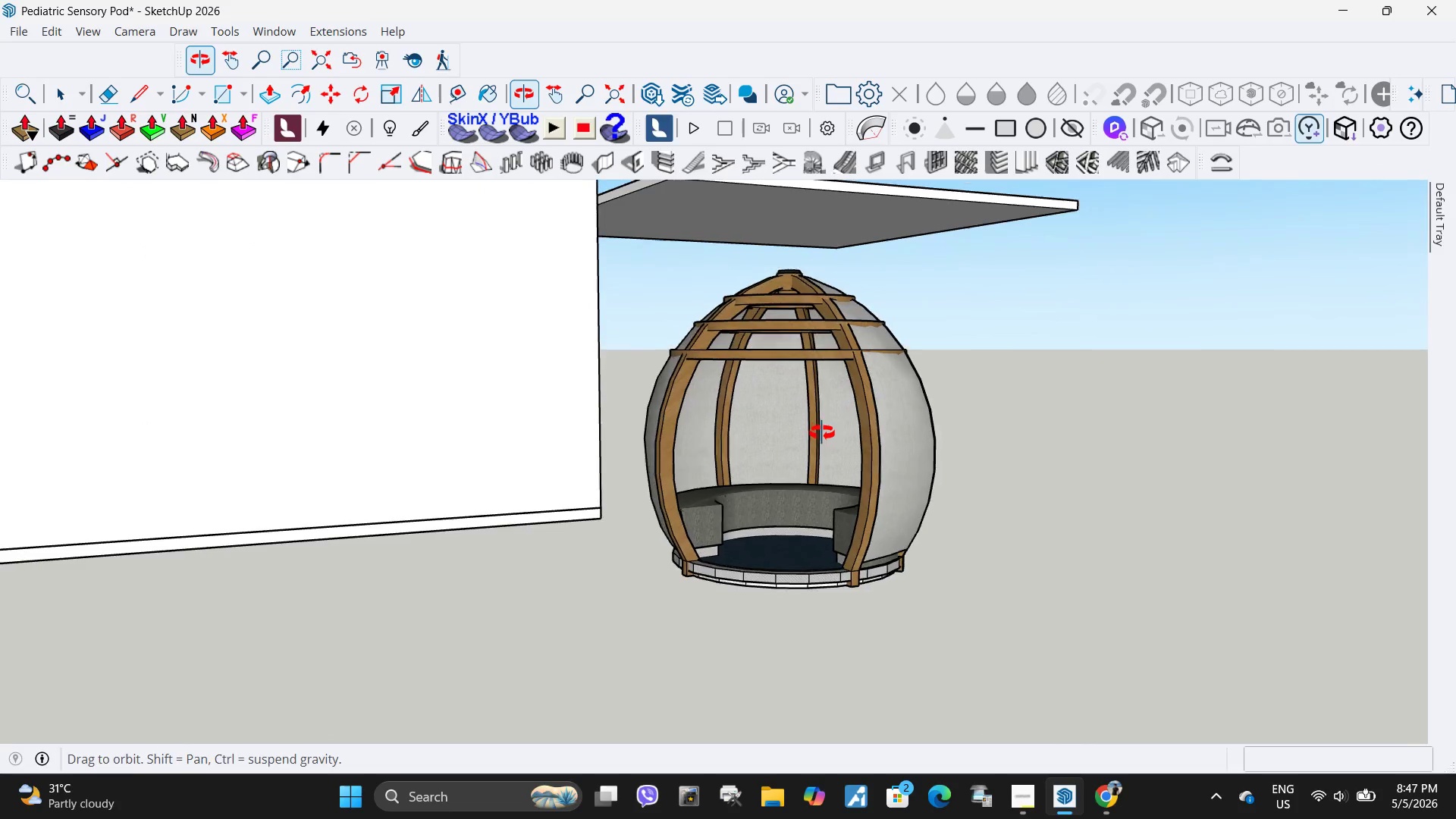 
scroll: coordinate [795, 412], scroll_direction: up, amount: 11.0
 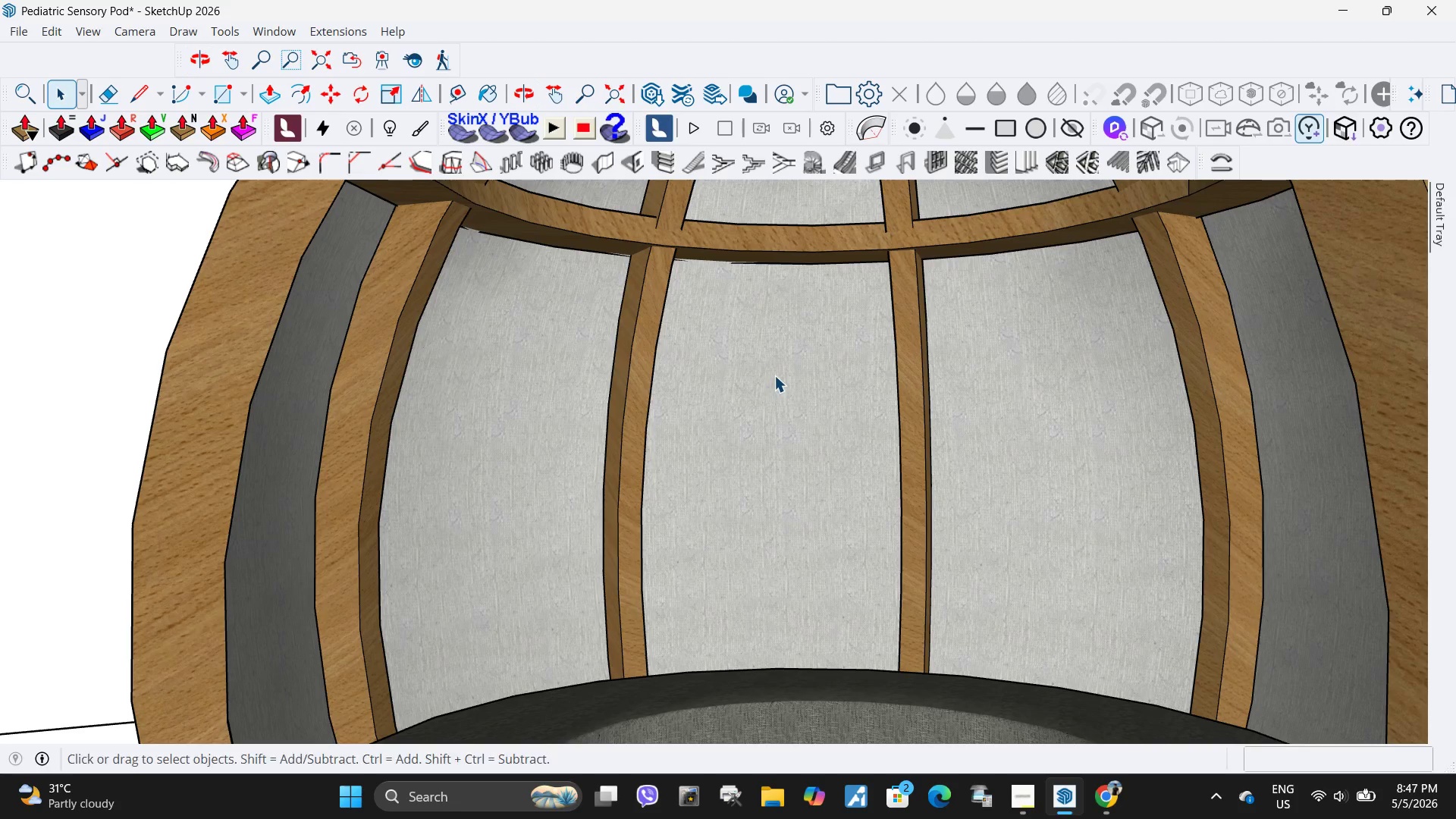 
scroll: coordinate [774, 375], scroll_direction: down, amount: 5.0
 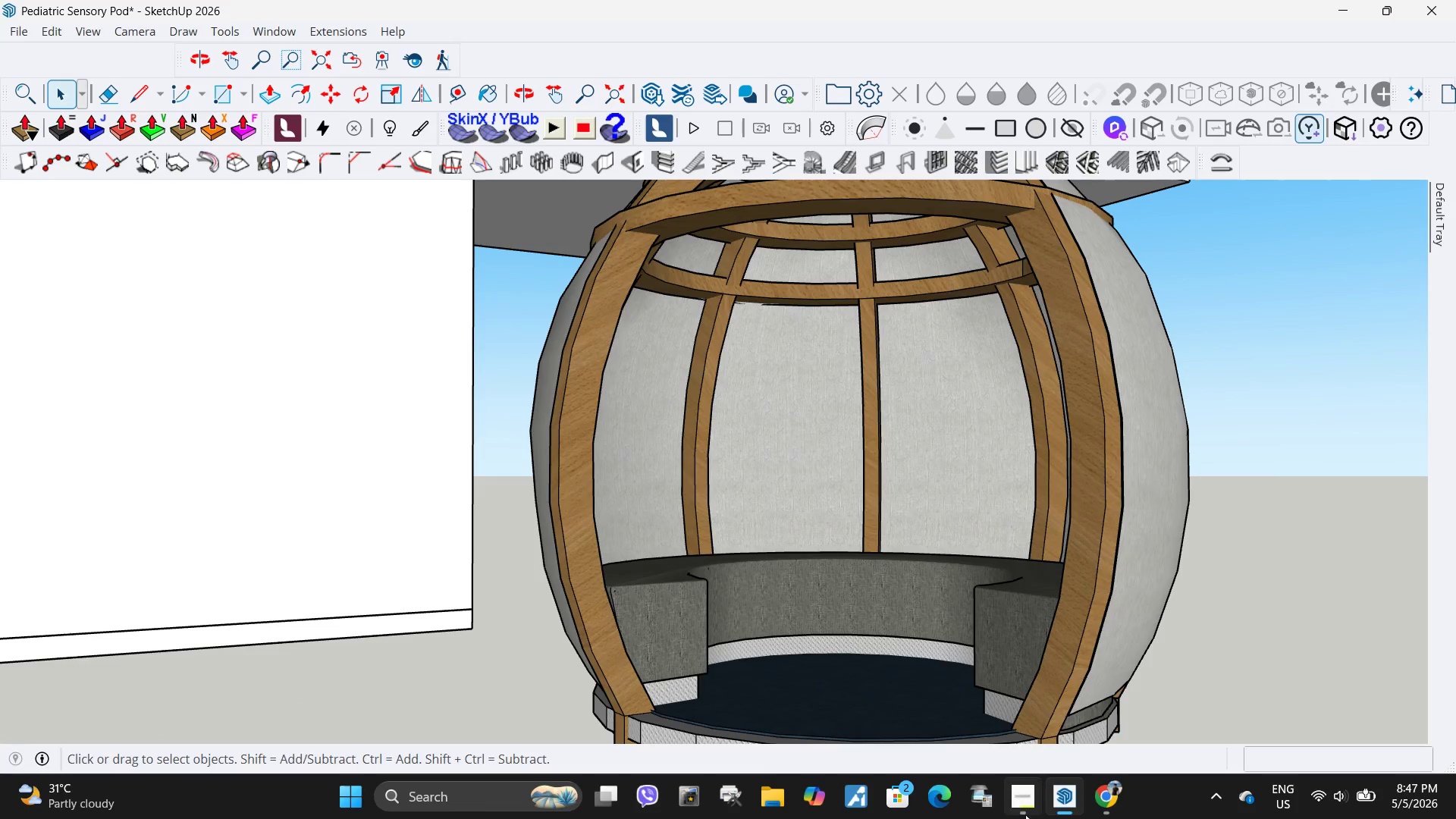 
left_click([10, 33])
 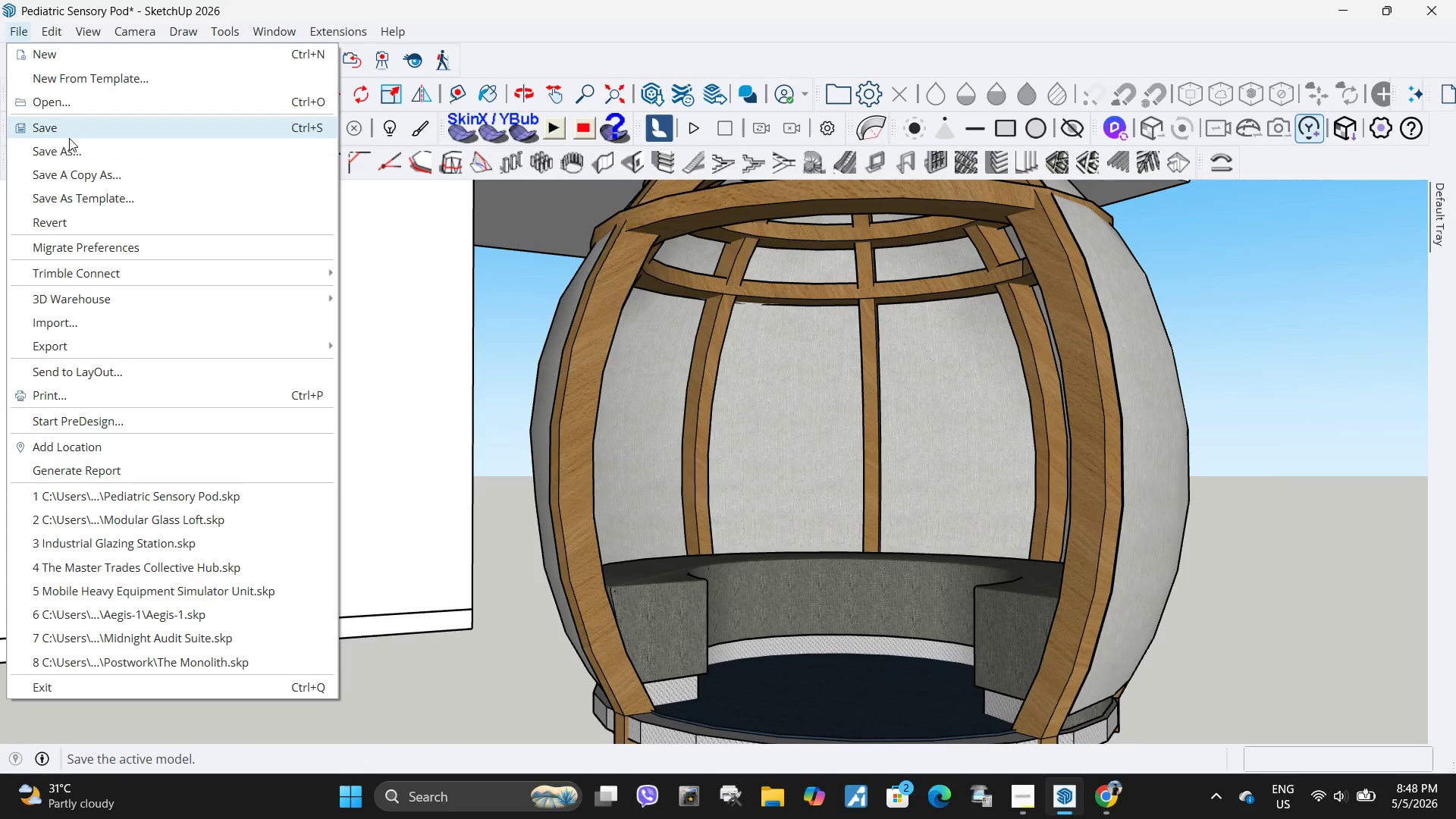 
left_click([68, 133])
 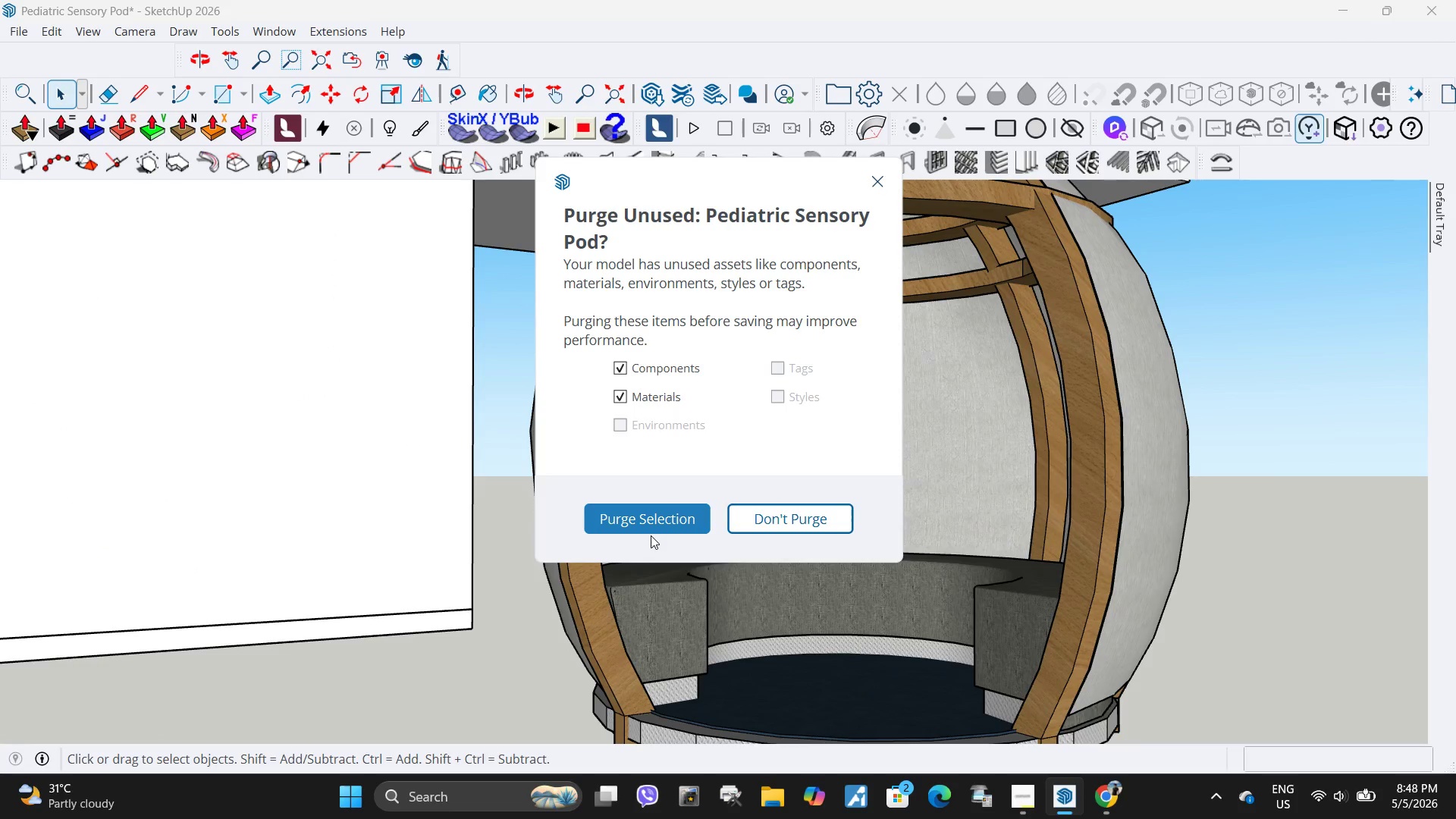 
left_click([651, 523])
 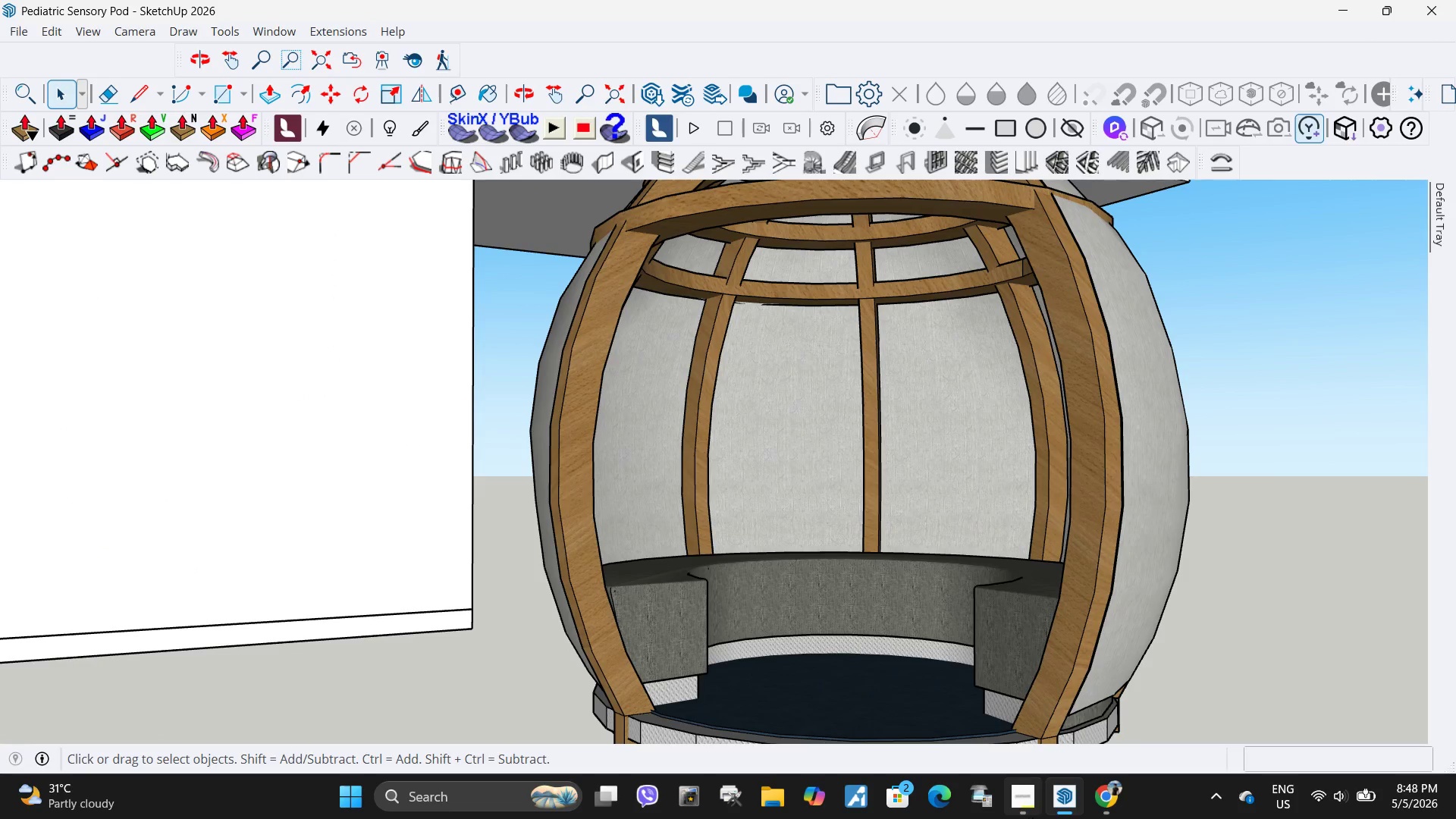 
left_click([1026, 814])